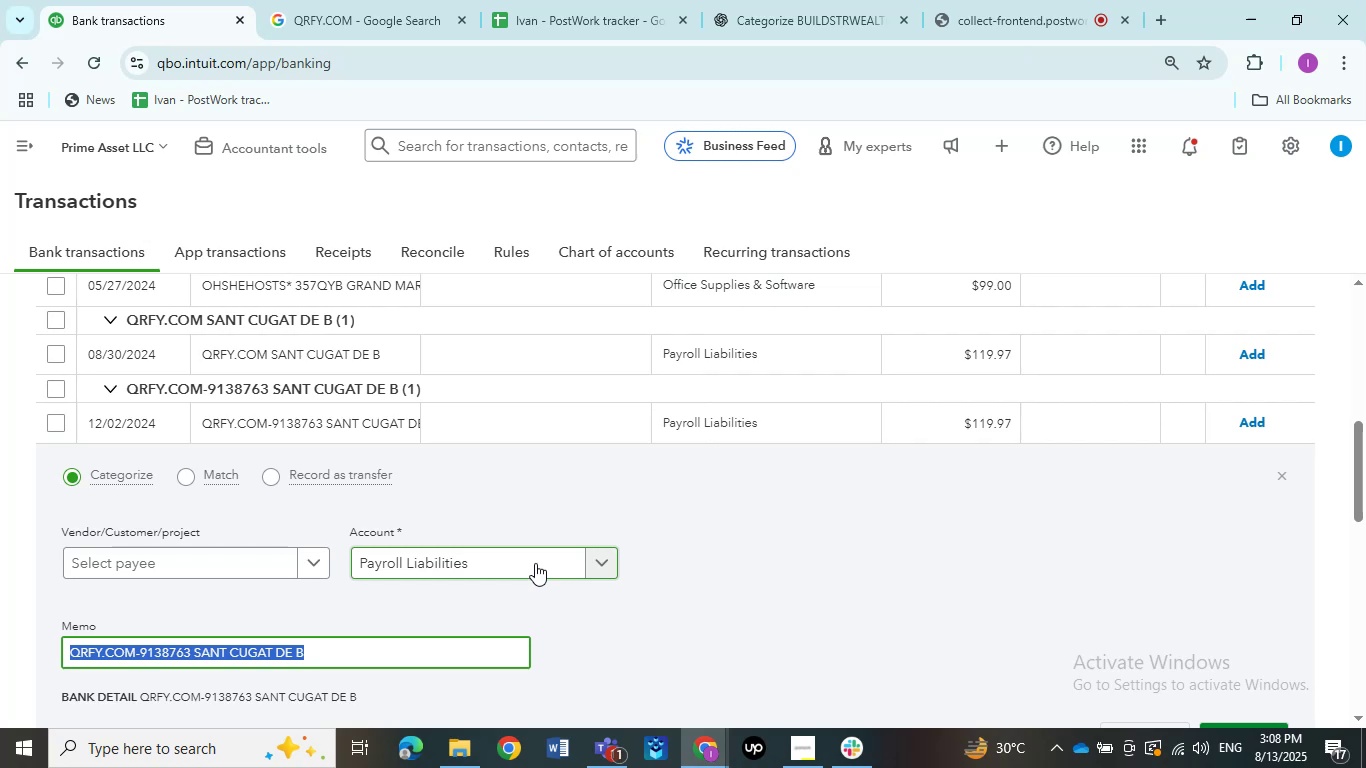 
wait(10.87)
 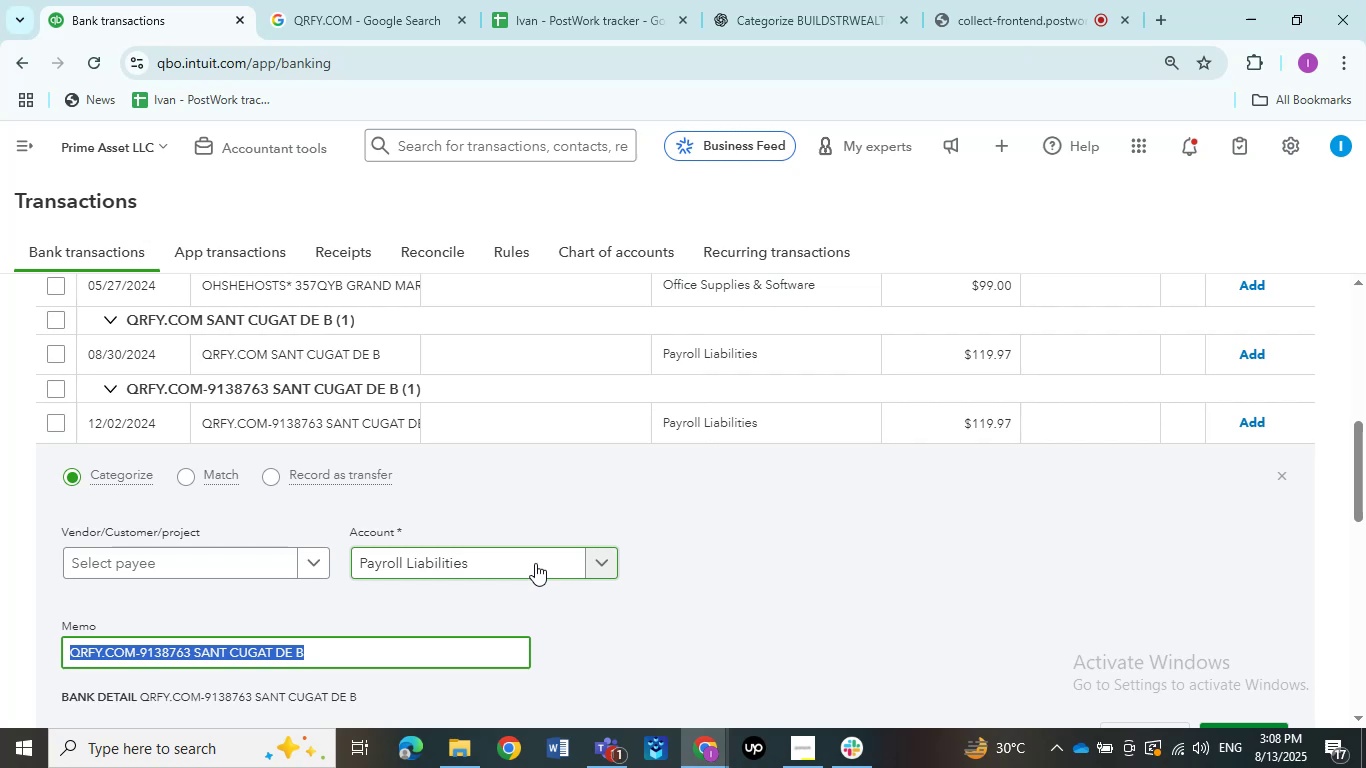 
left_click([375, 20])
 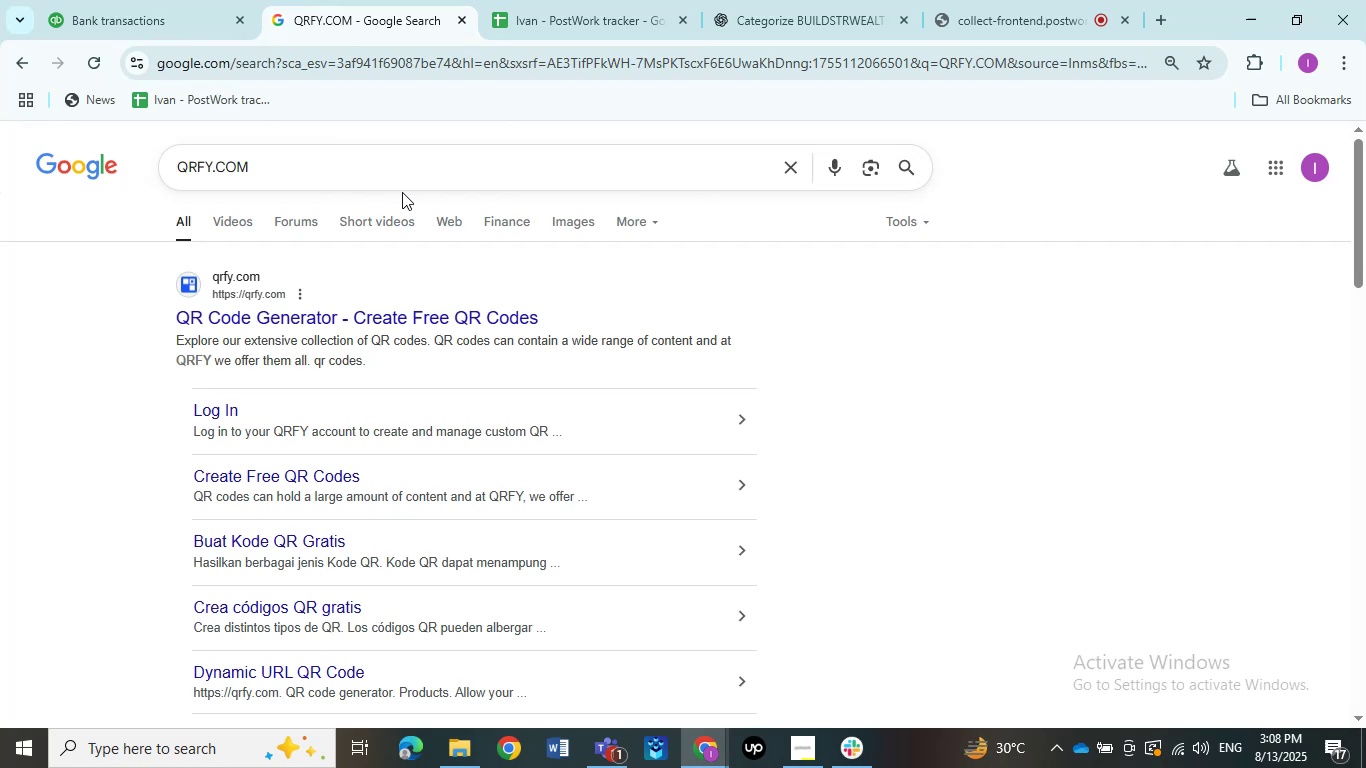 
wait(13.51)
 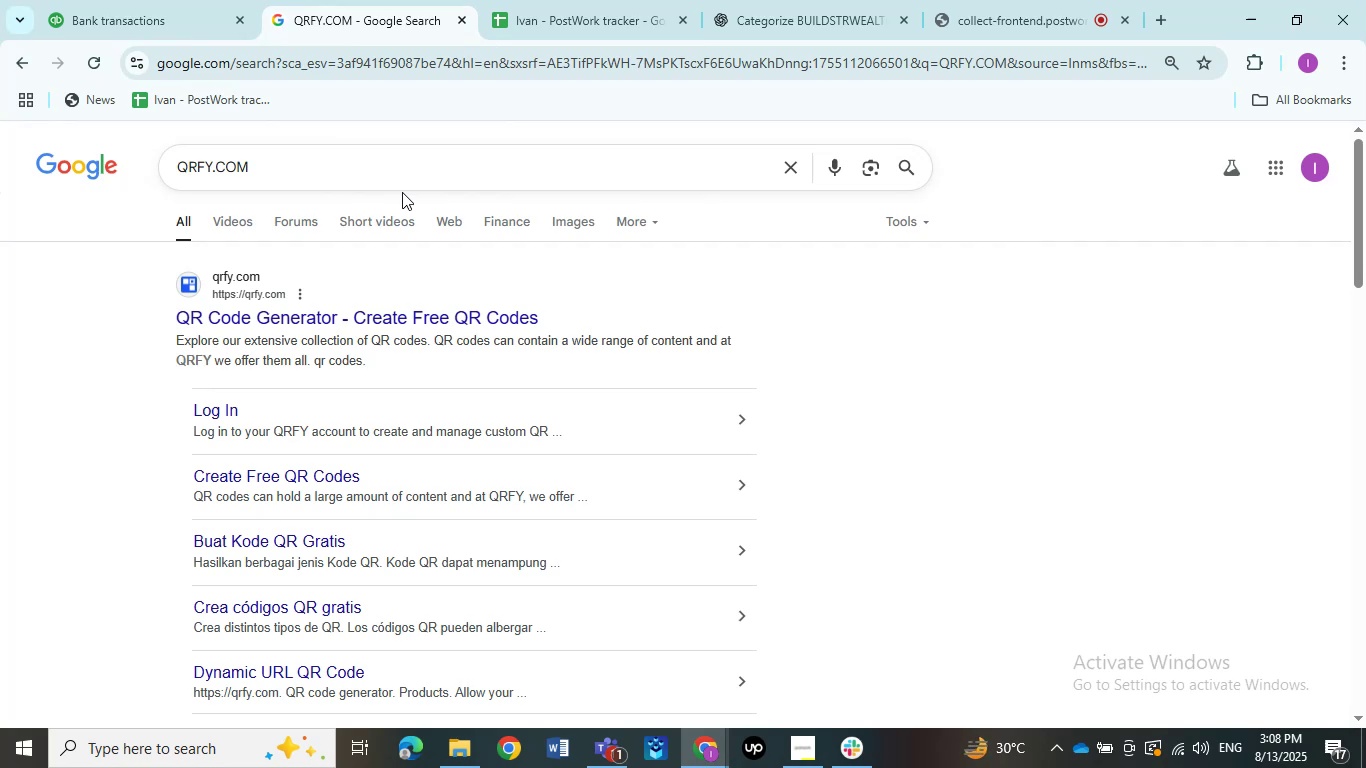 
left_click([154, 19])
 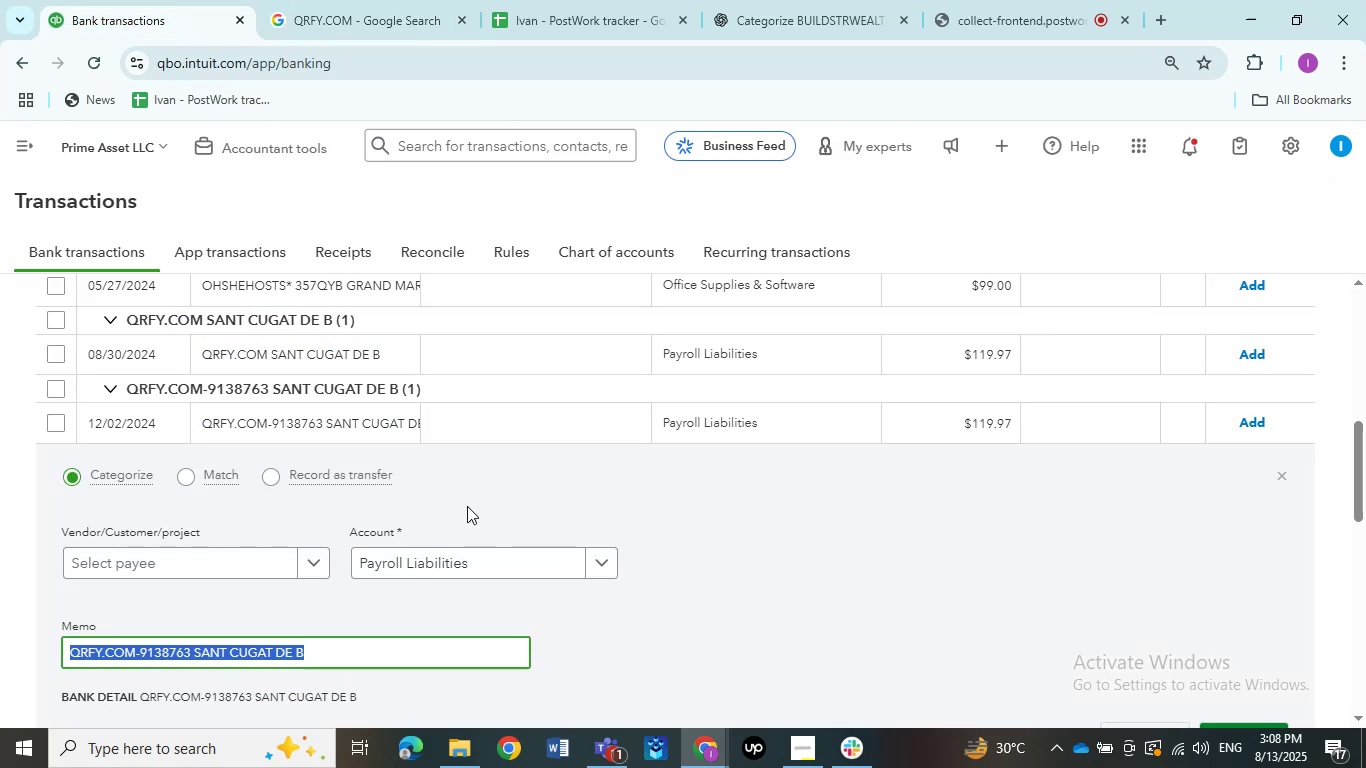 
left_click([401, 13])
 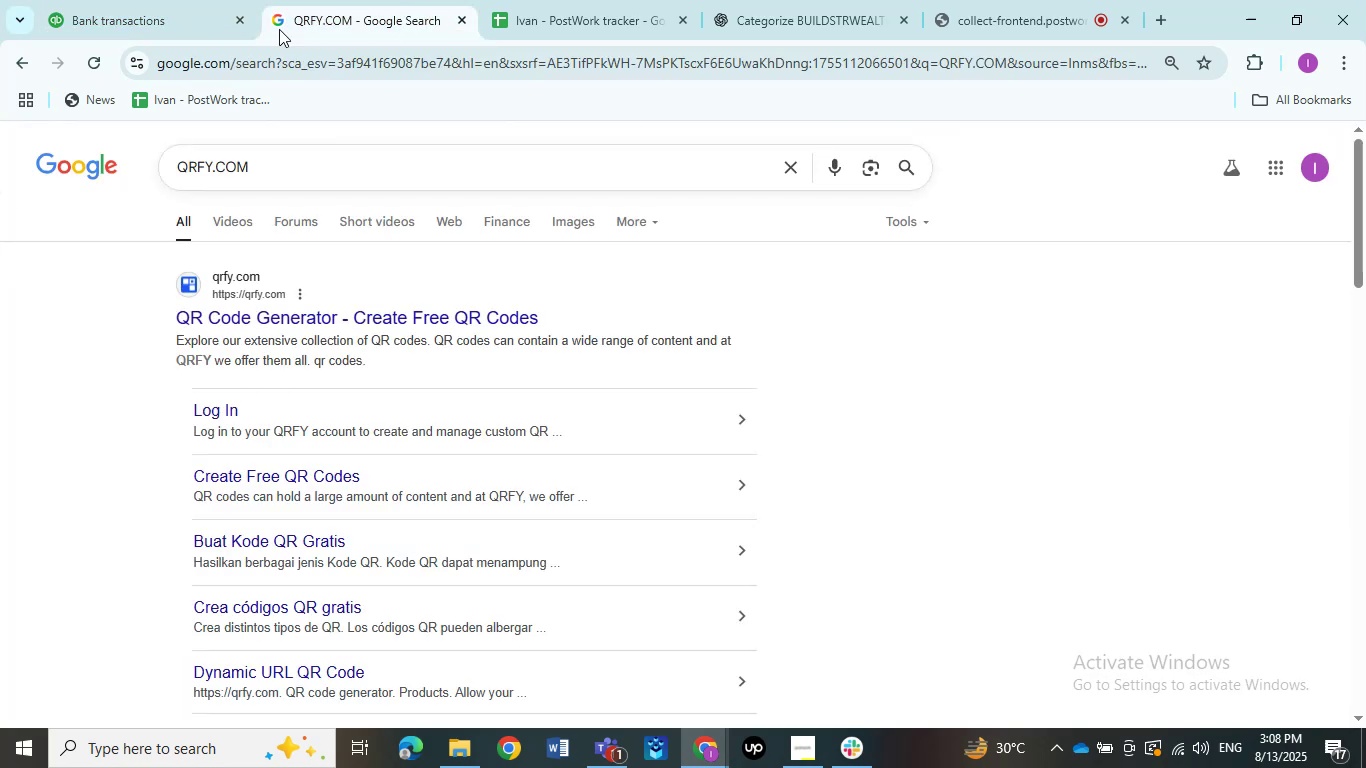 
left_click([155, 13])
 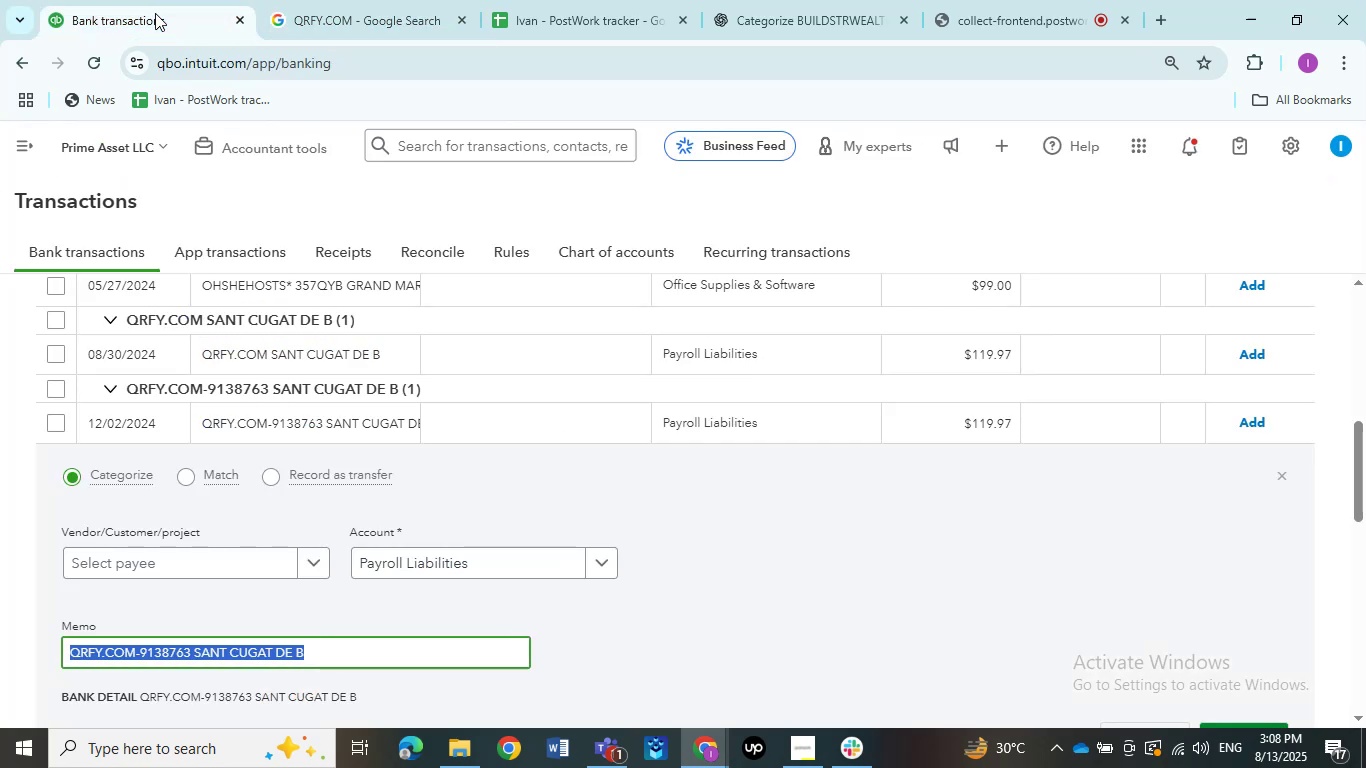 
wait(7.44)
 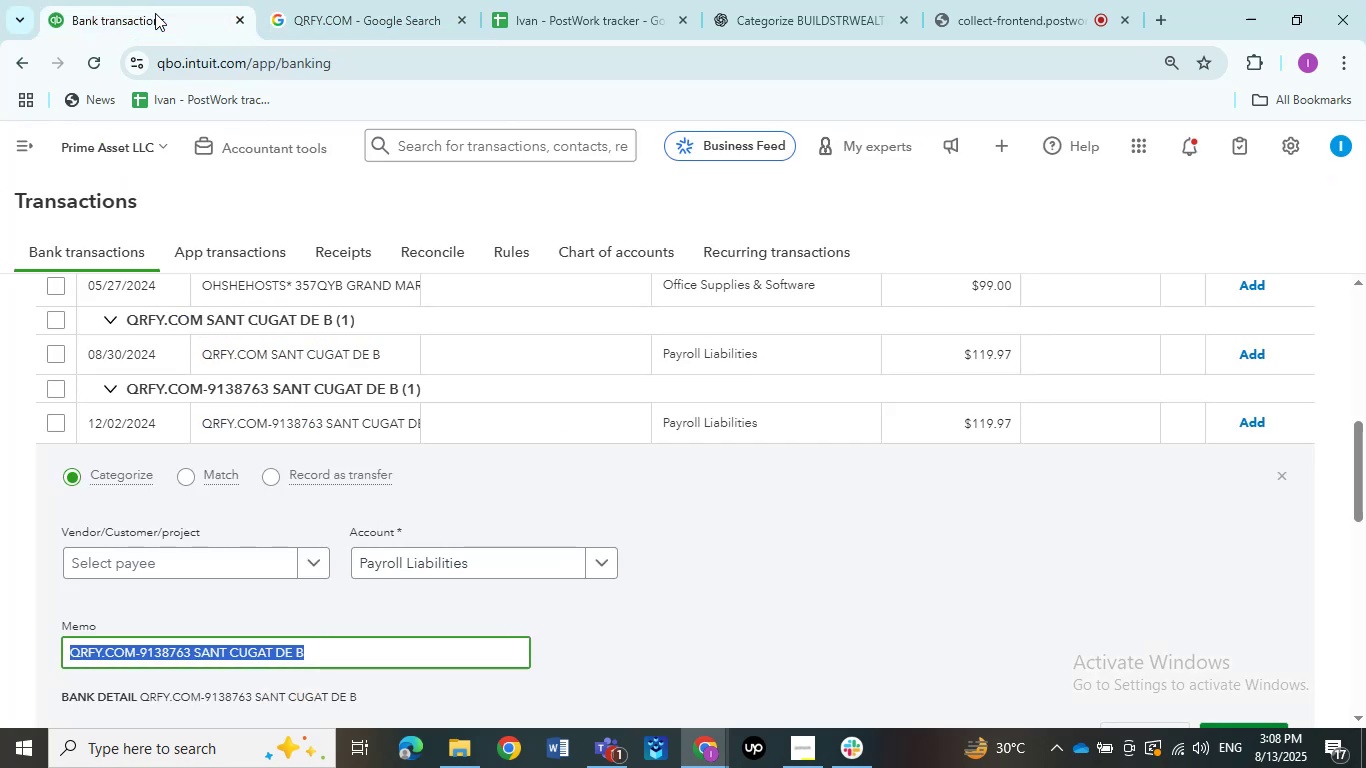 
scroll: coordinate [496, 495], scroll_direction: down, amount: 1.0
 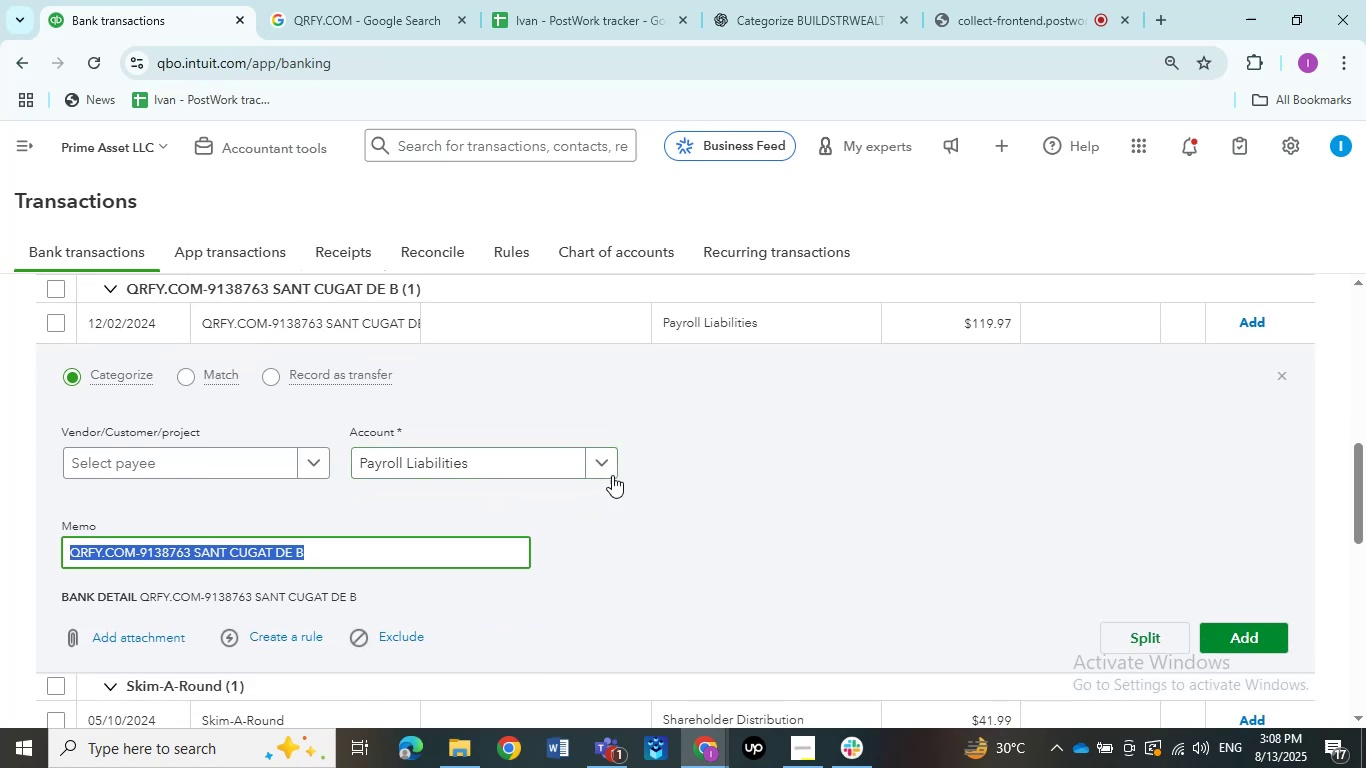 
left_click([604, 466])
 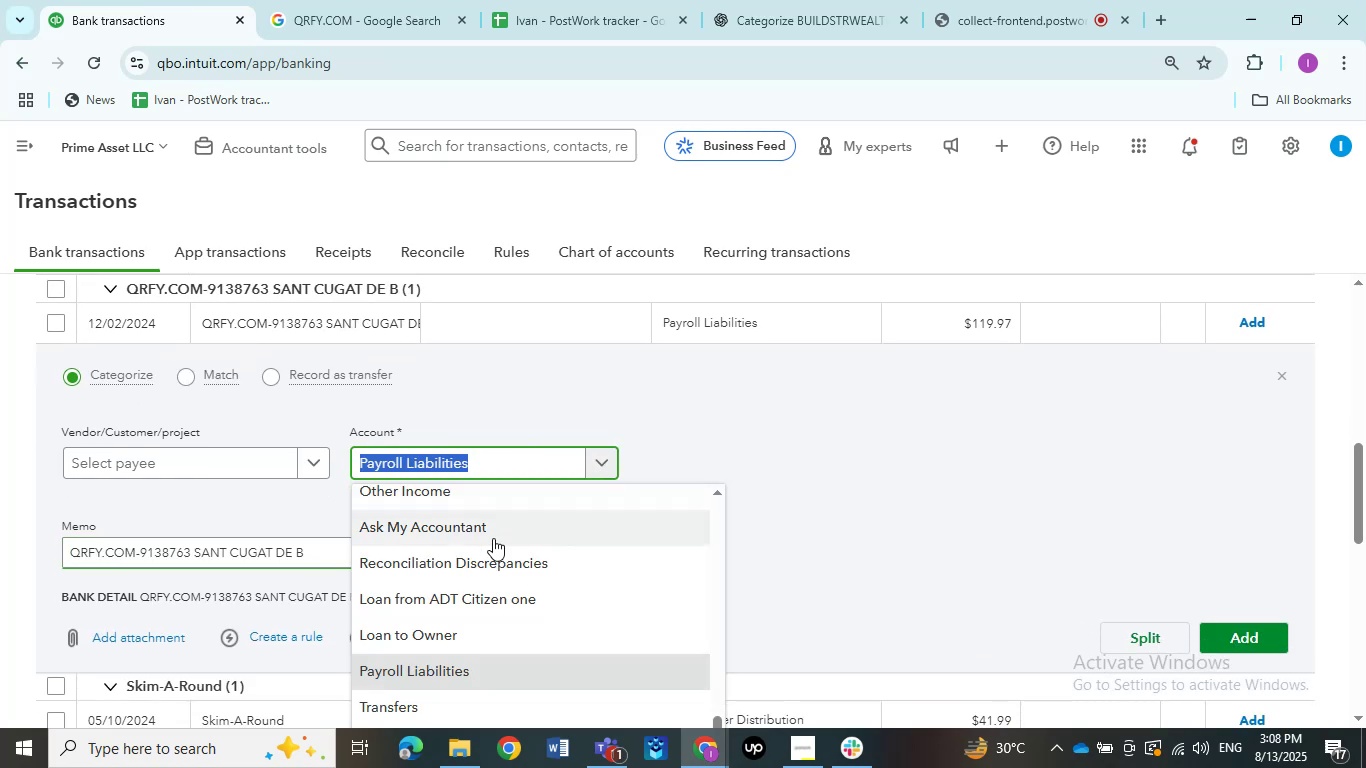 
scroll: coordinate [490, 549], scroll_direction: down, amount: 1.0
 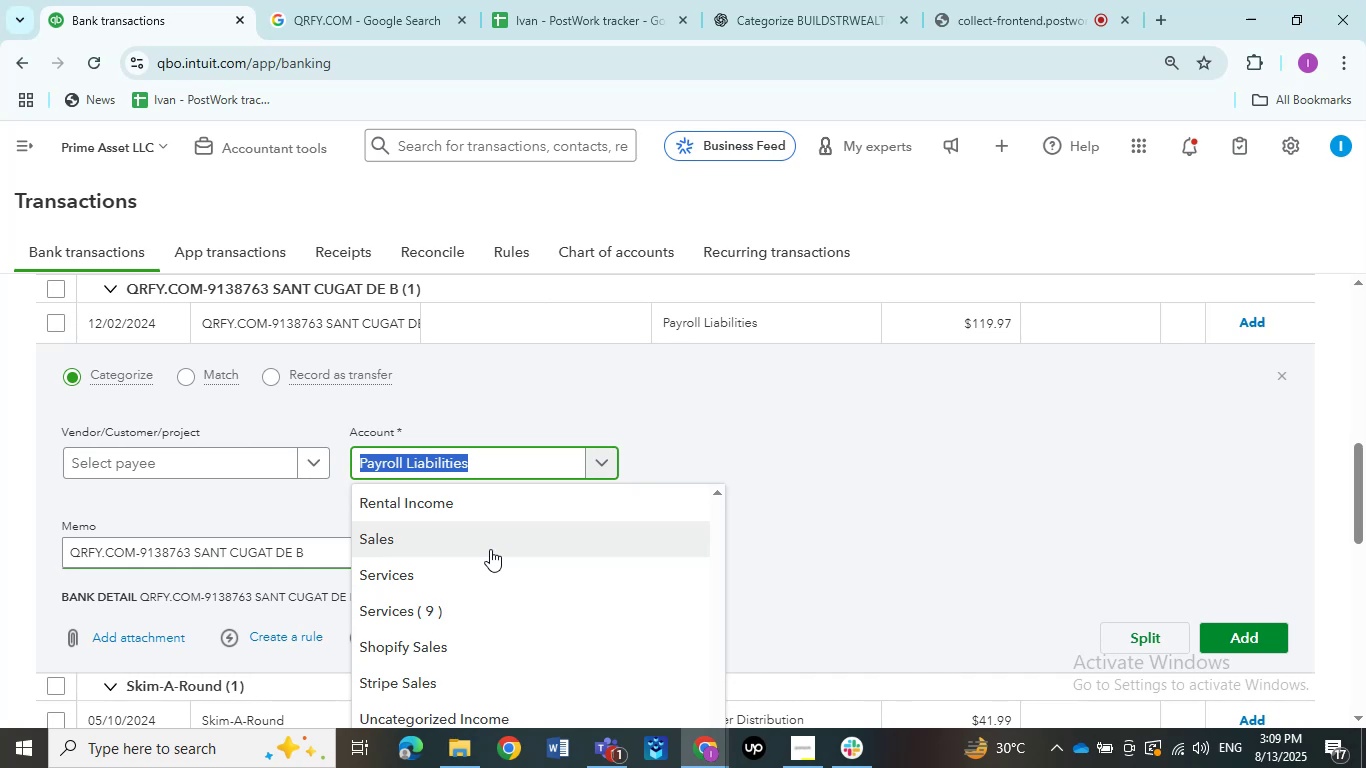 
wait(16.19)
 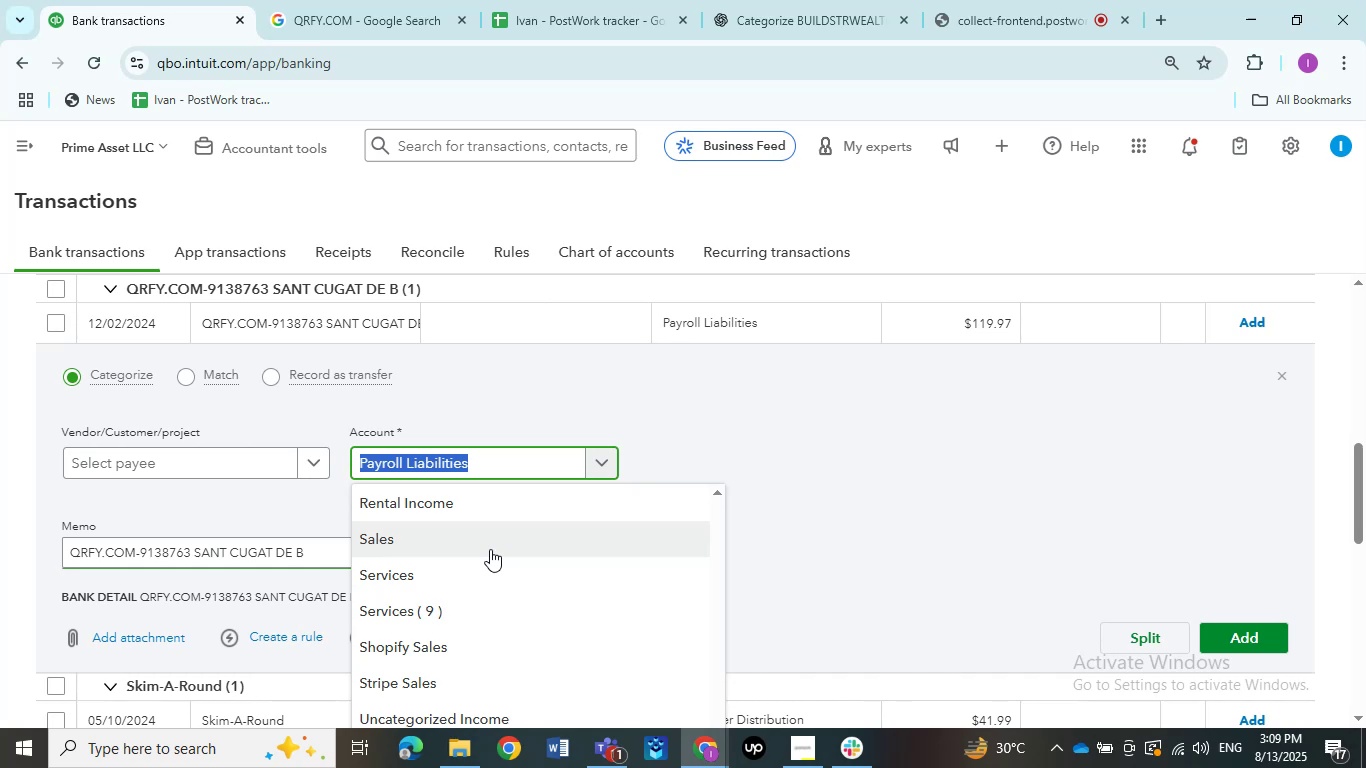 
scroll: coordinate [538, 647], scroll_direction: down, amount: 3.0
 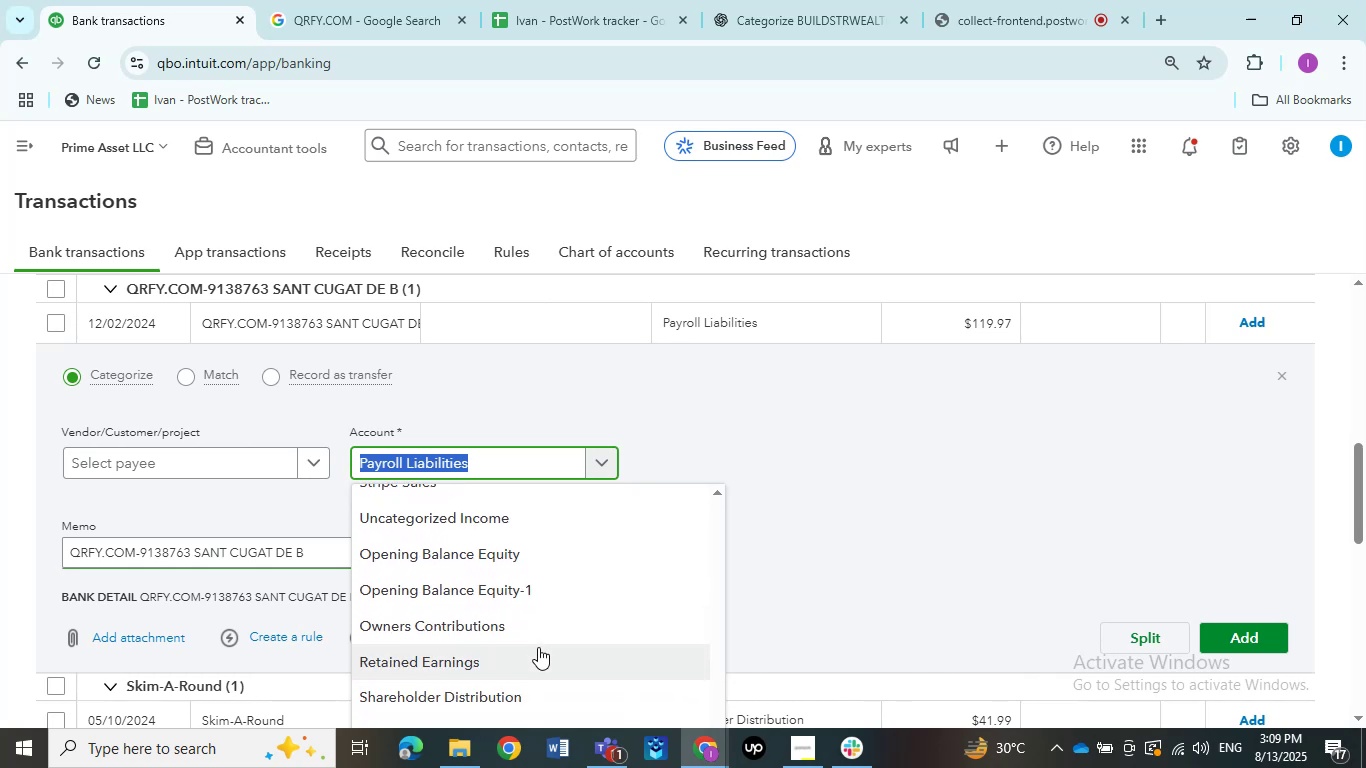 
scroll: coordinate [538, 647], scroll_direction: up, amount: 3.0
 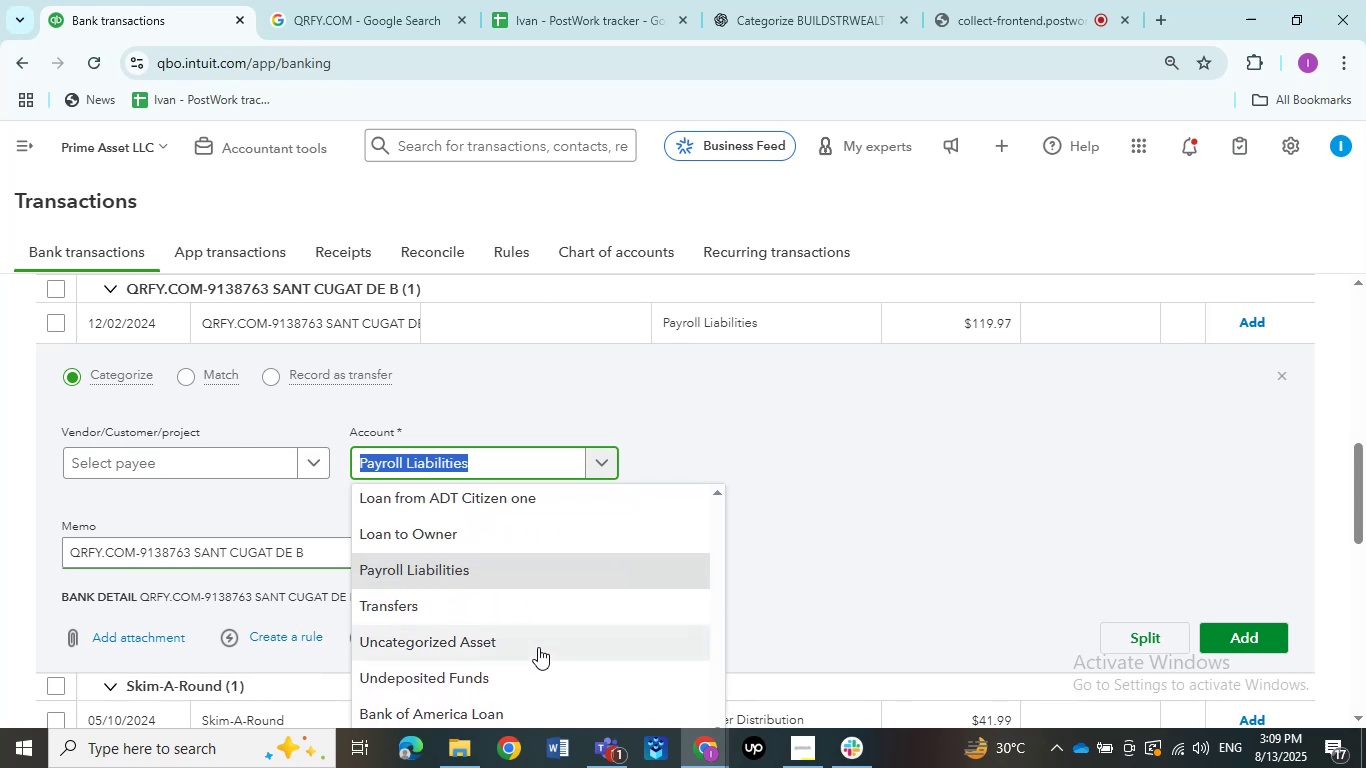 
wait(6.72)
 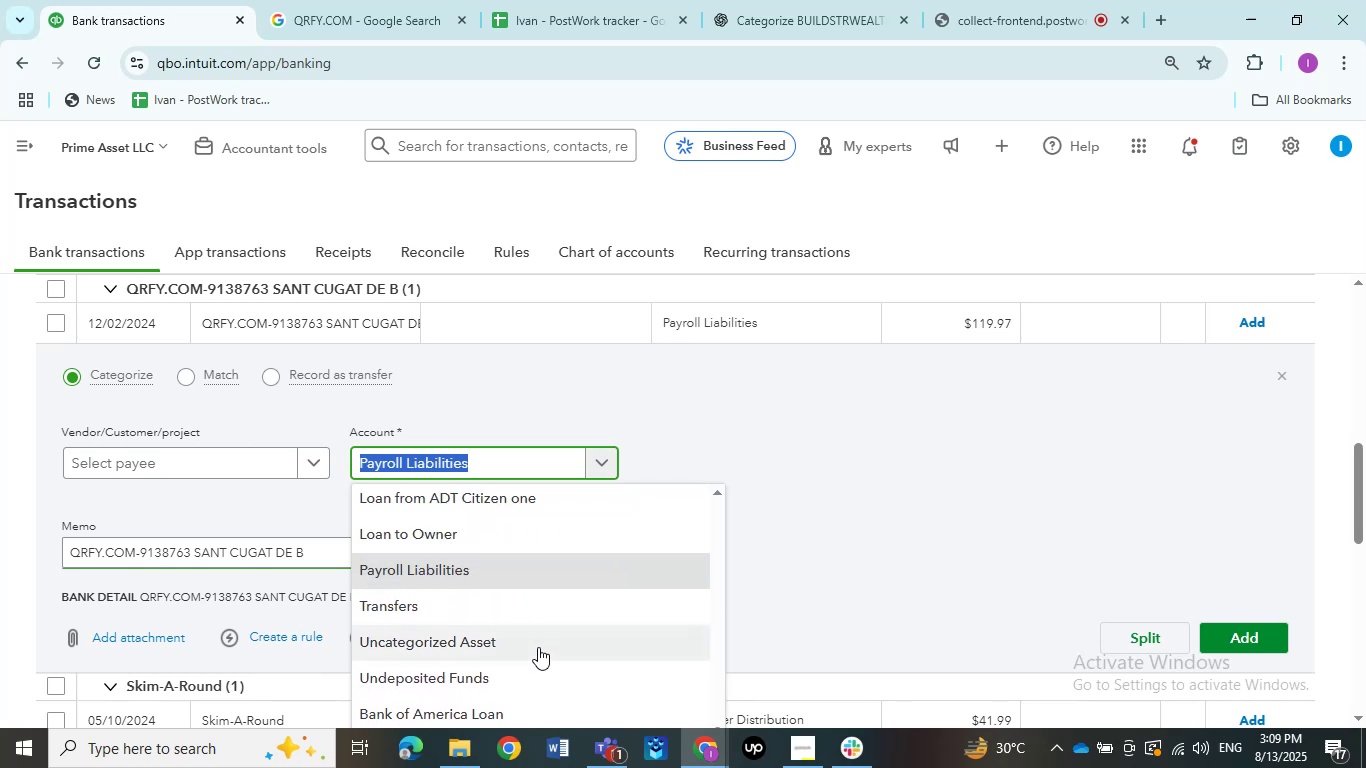 
scroll: coordinate [538, 647], scroll_direction: up, amount: 3.0
 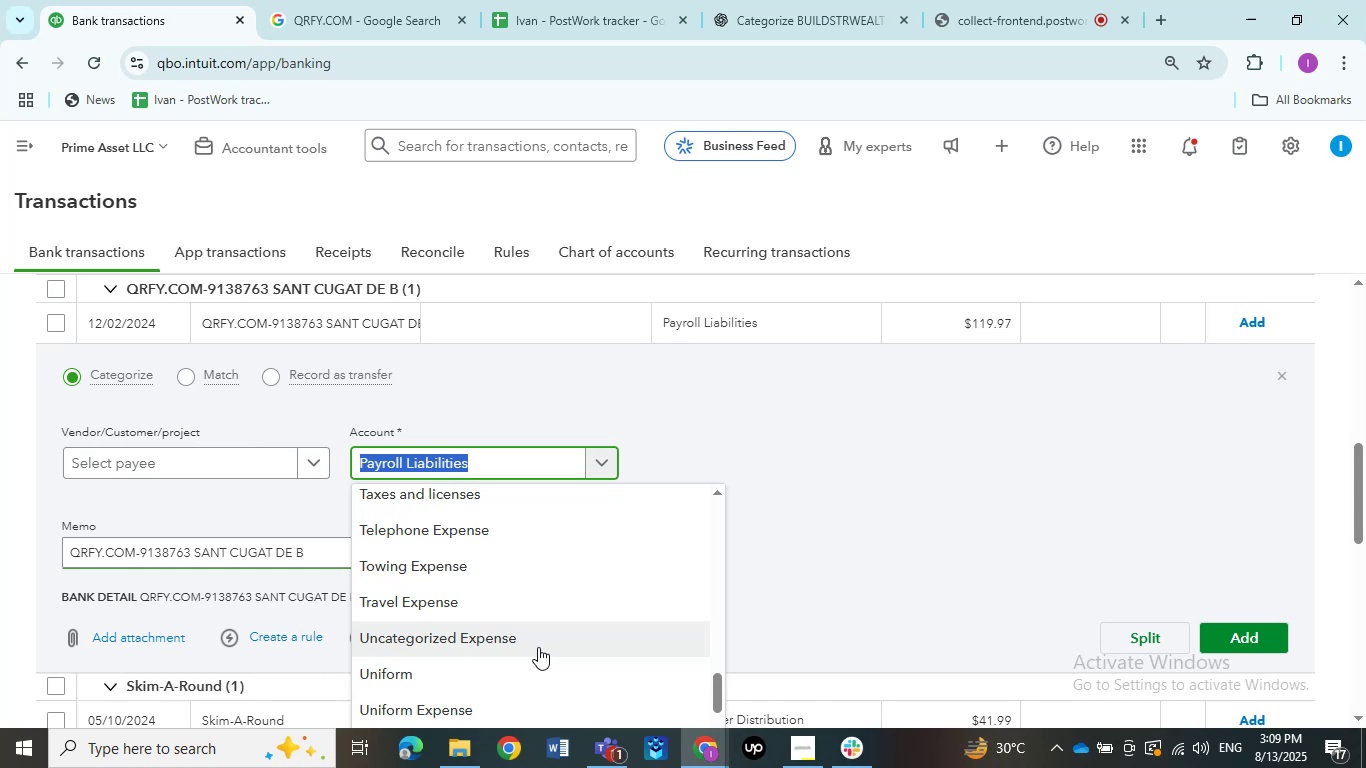 
scroll: coordinate [538, 647], scroll_direction: down, amount: 1.0
 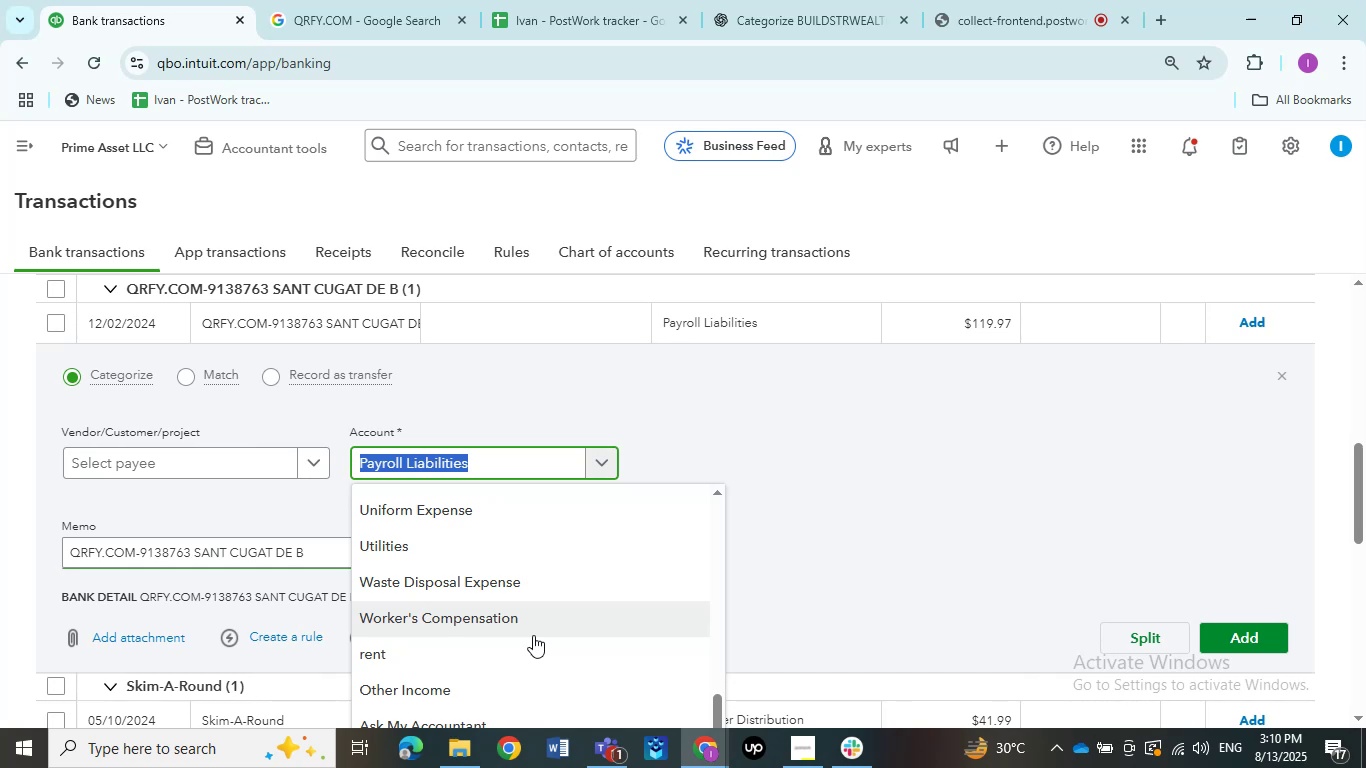 
wait(33.21)
 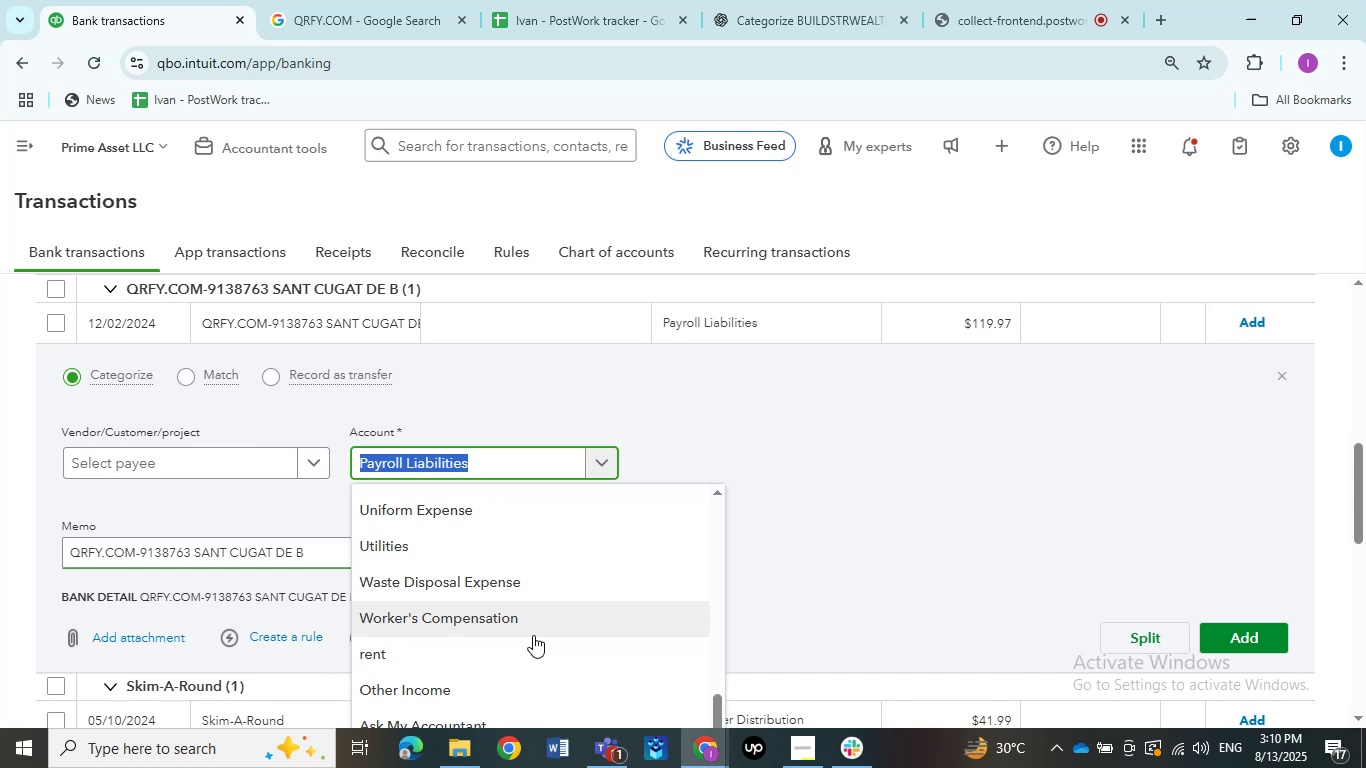 
left_click([836, 491])
 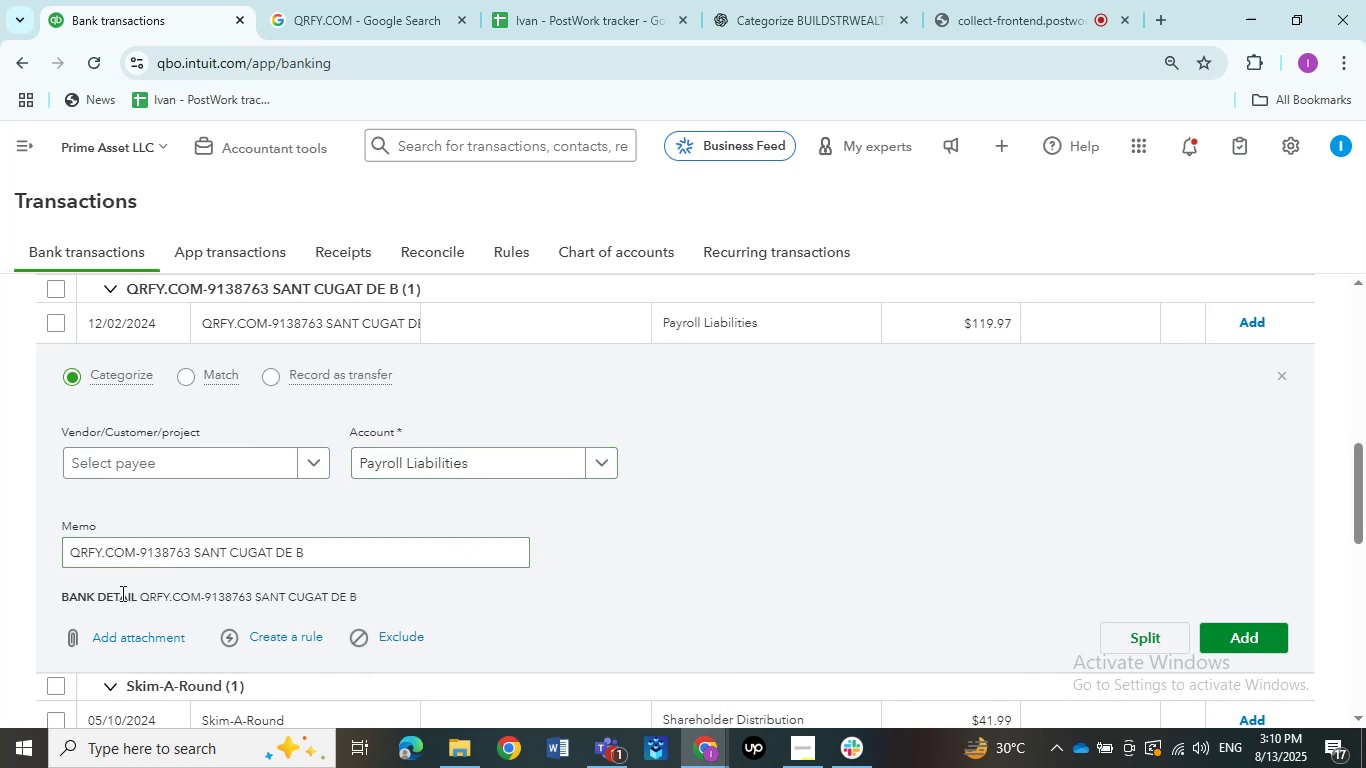 
left_click_drag(start_coordinate=[137, 554], to_coordinate=[36, 558])
 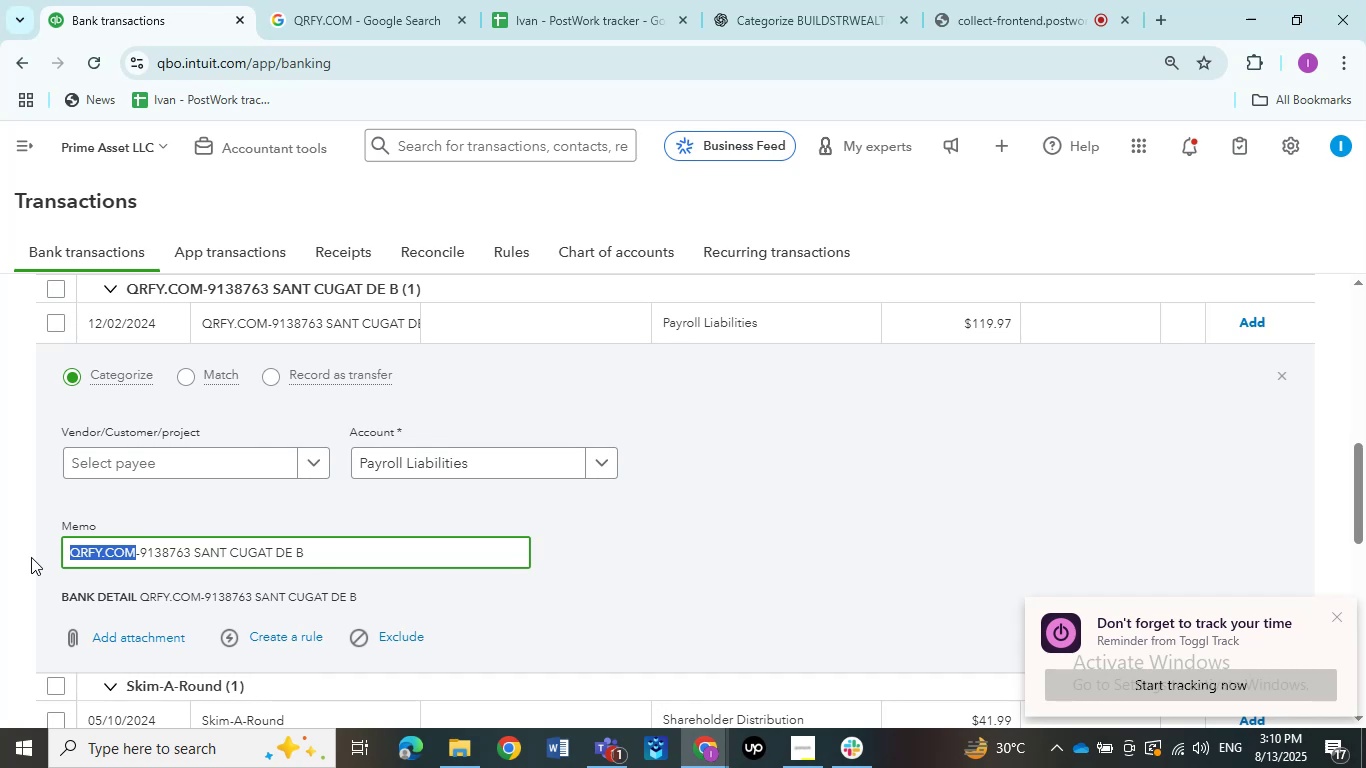 
key(Control+C)
 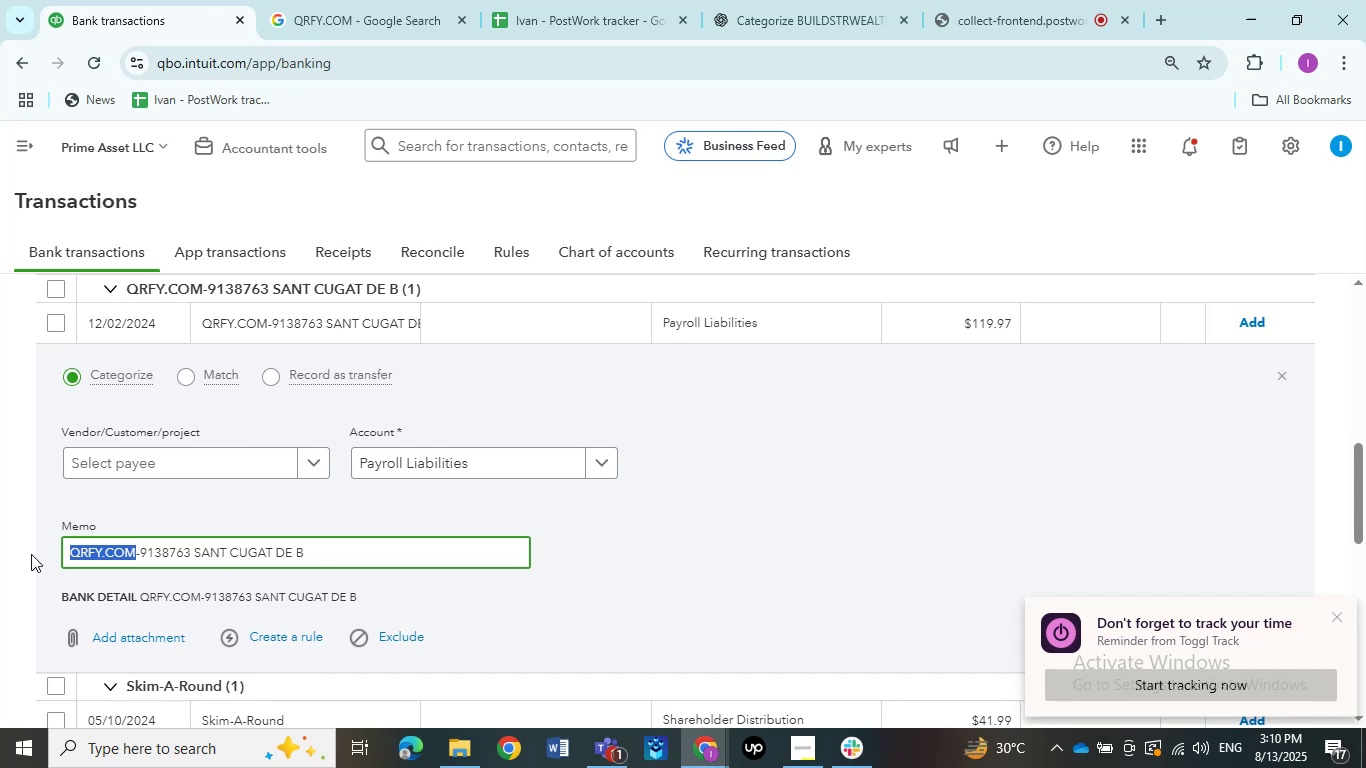 
wait(8.12)
 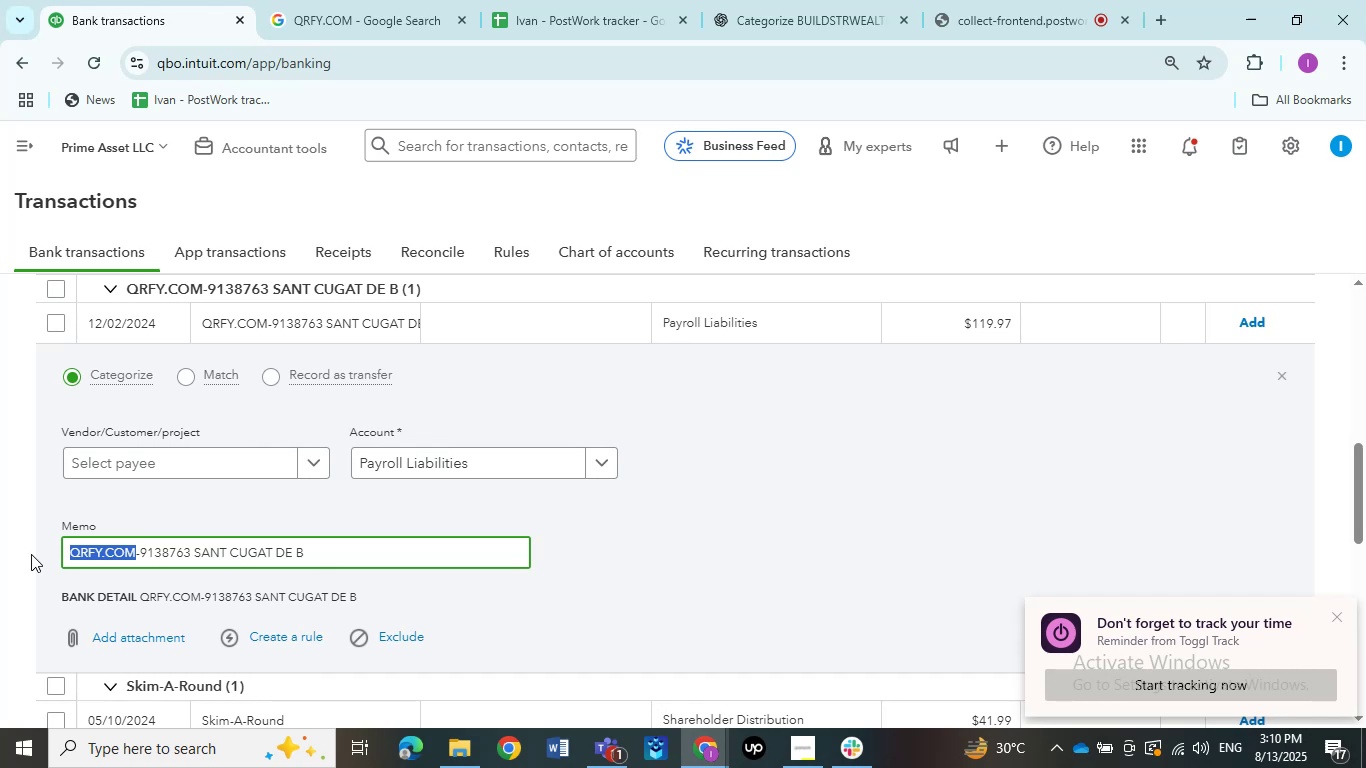 
left_click([363, 17])
 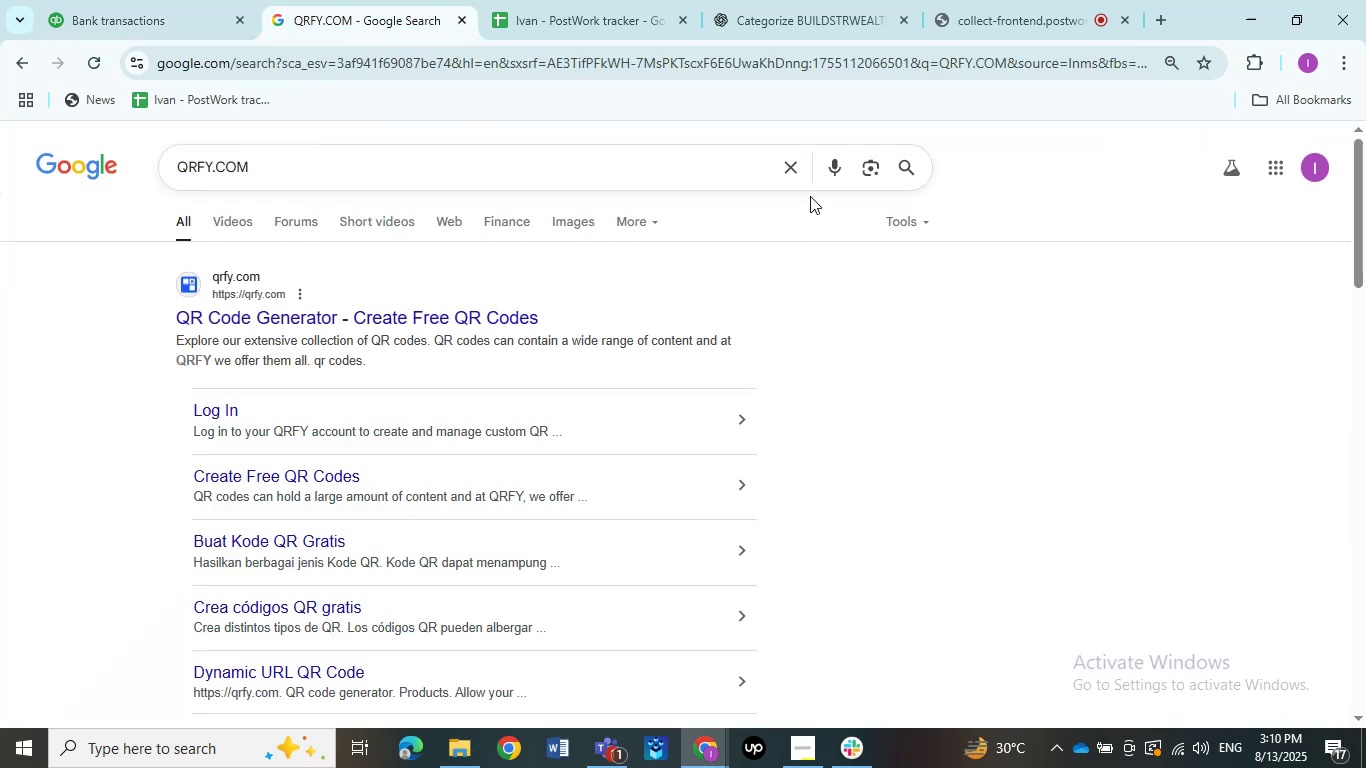 
left_click([798, 172])
 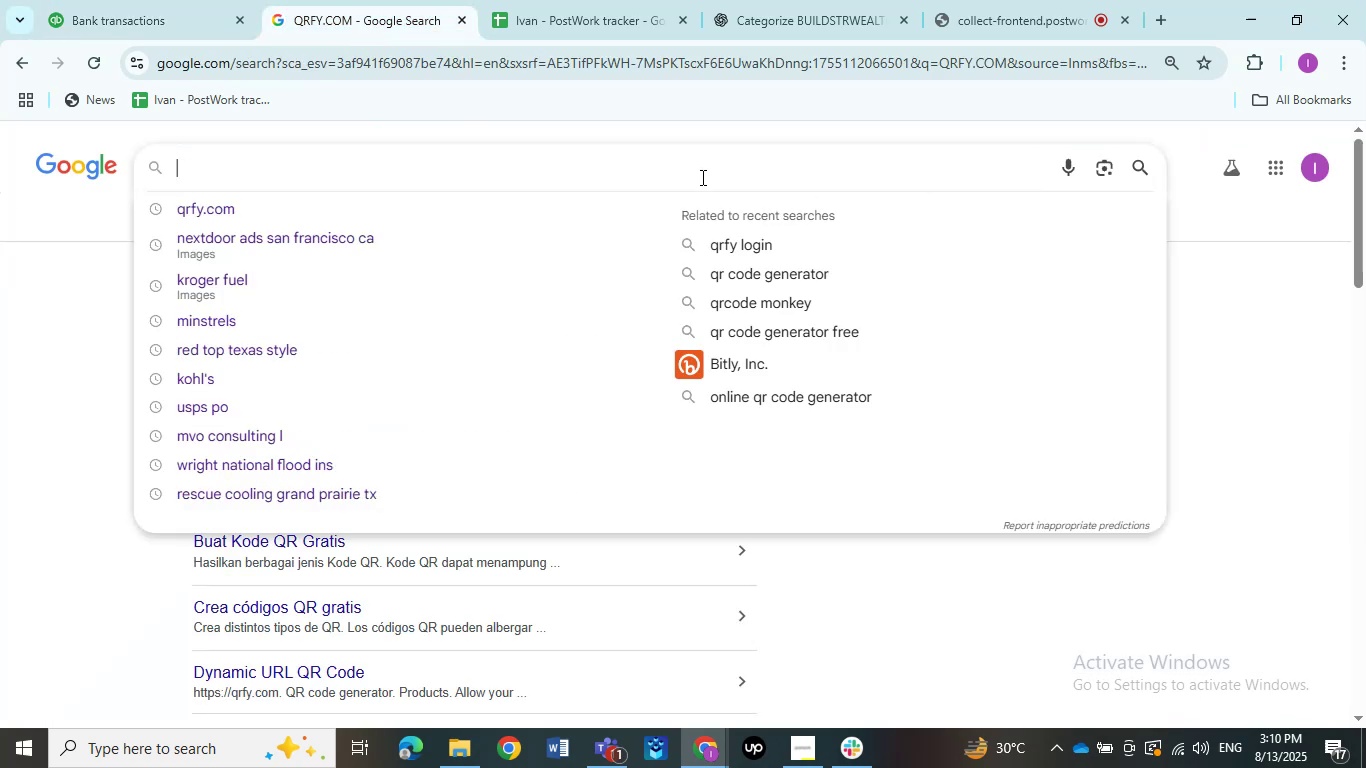 
left_click([701, 177])
 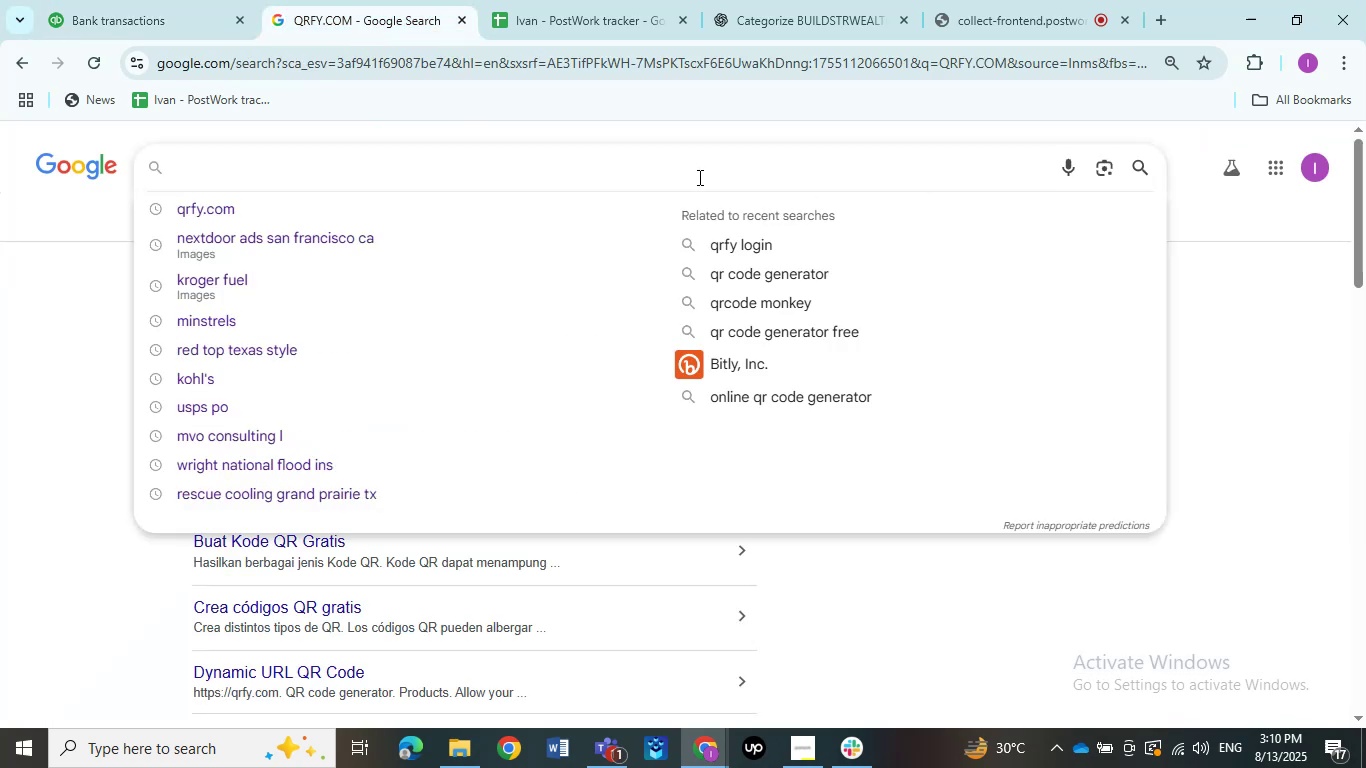 
key(Control+V)
 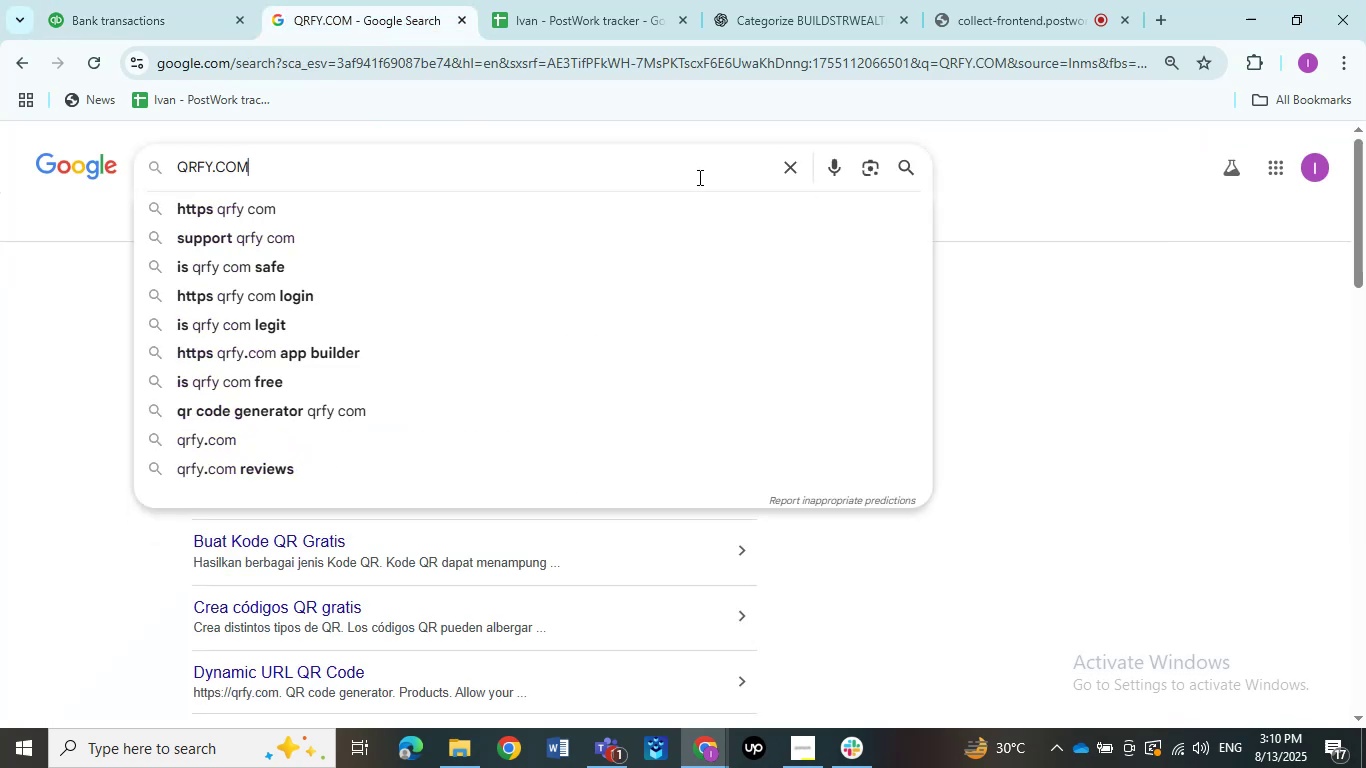 
key(NumpadEnter)
 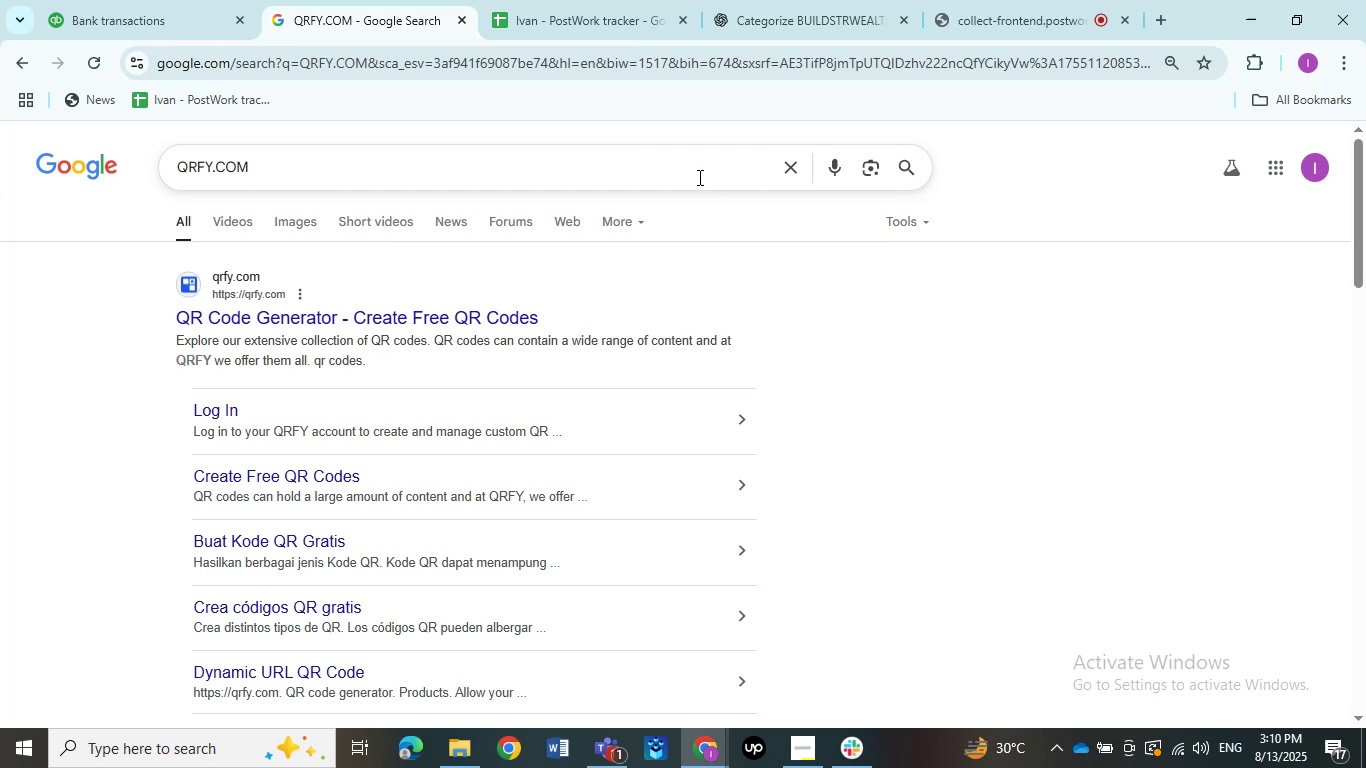 
wait(17.5)
 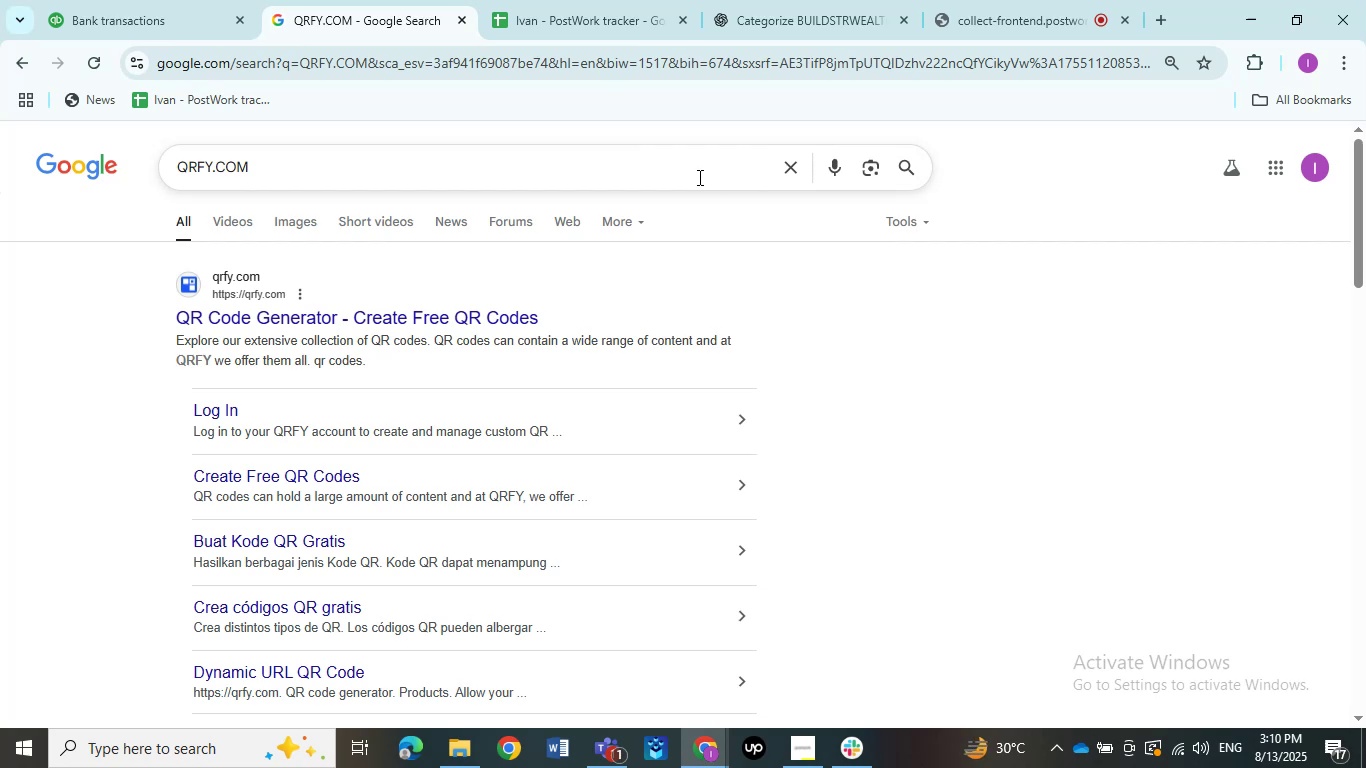 
left_click([902, 162])
 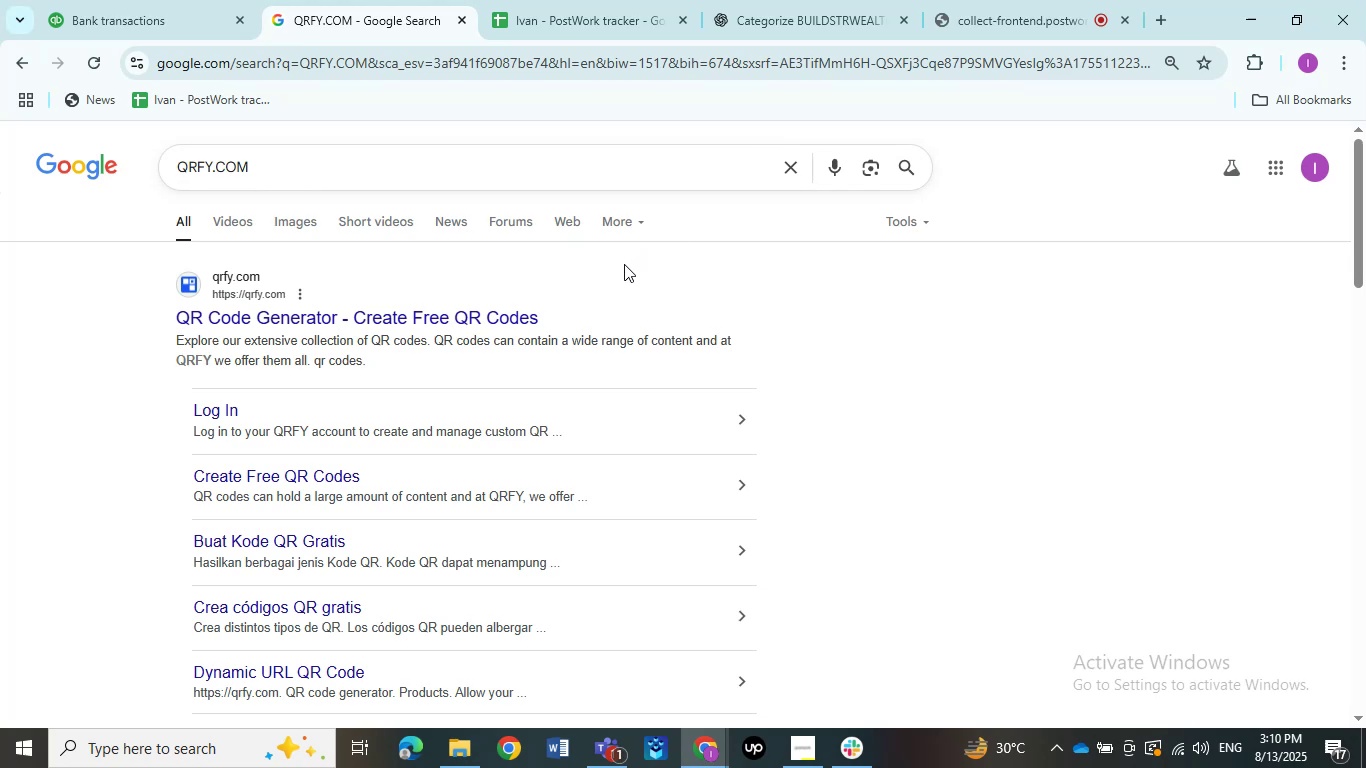 
wait(12.02)
 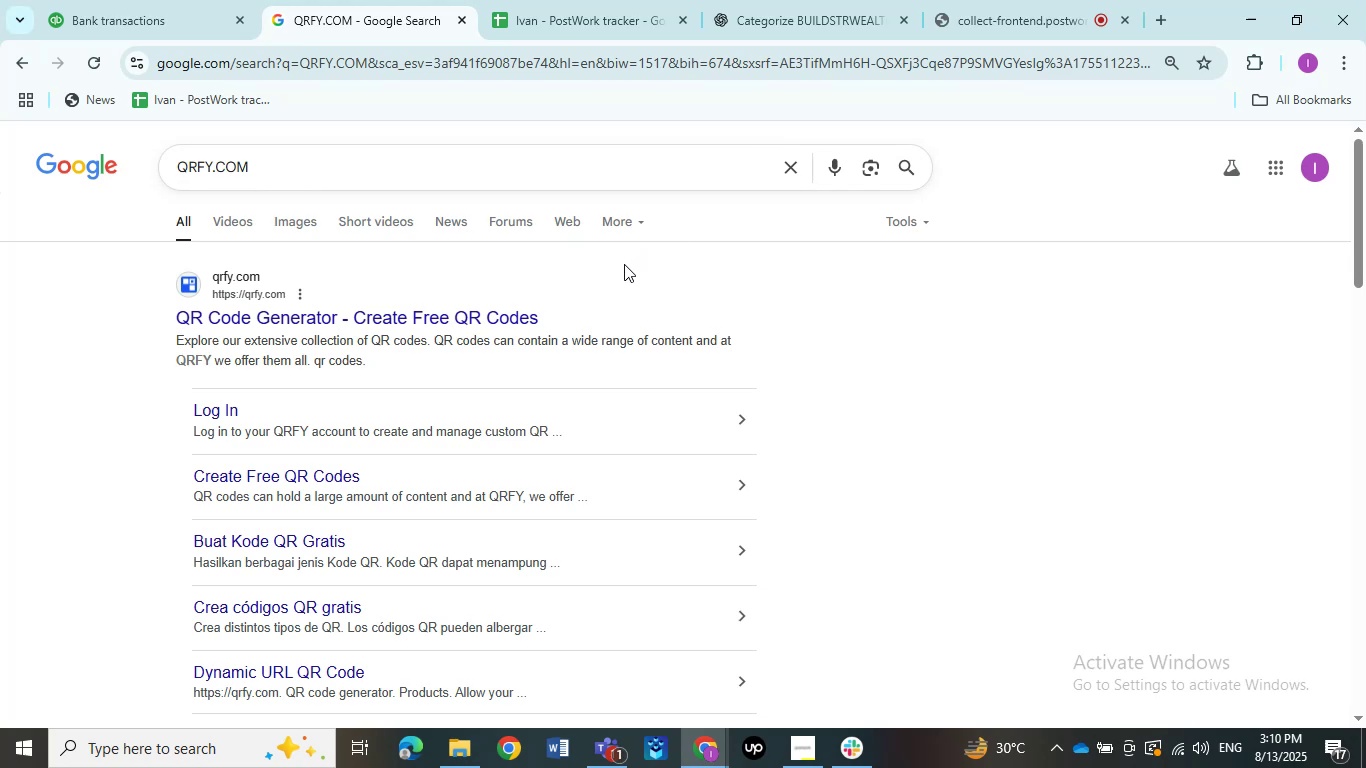 
left_click([906, 170])
 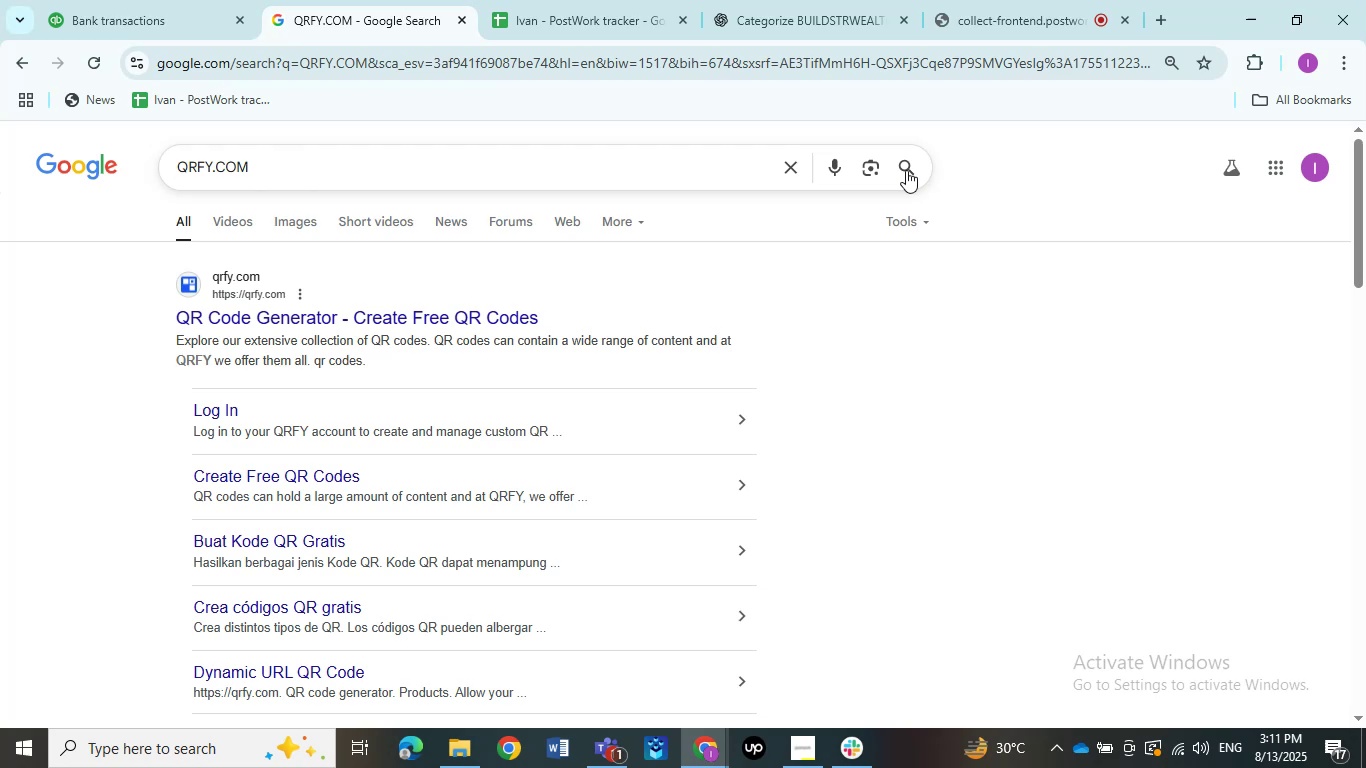 
wait(11.98)
 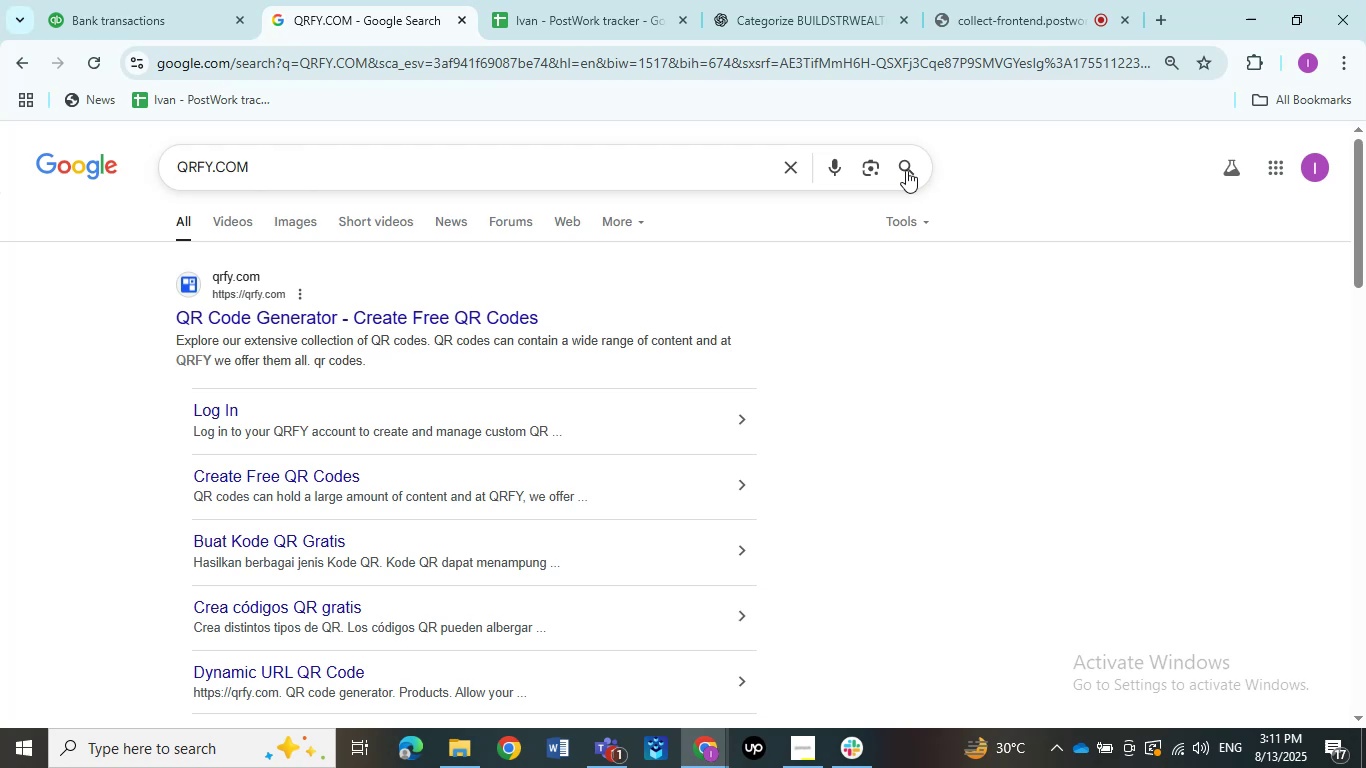 
left_click([902, 168])
 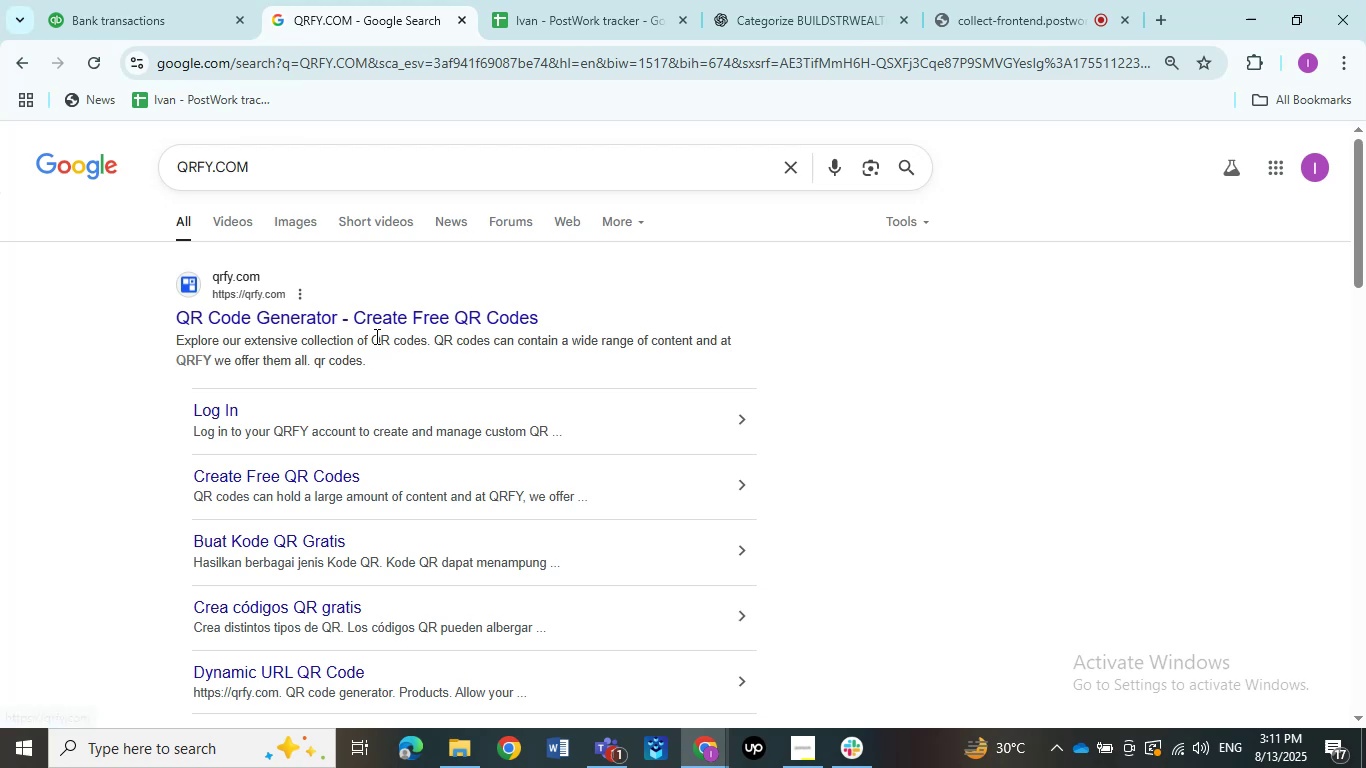 
left_click([95, 26])
 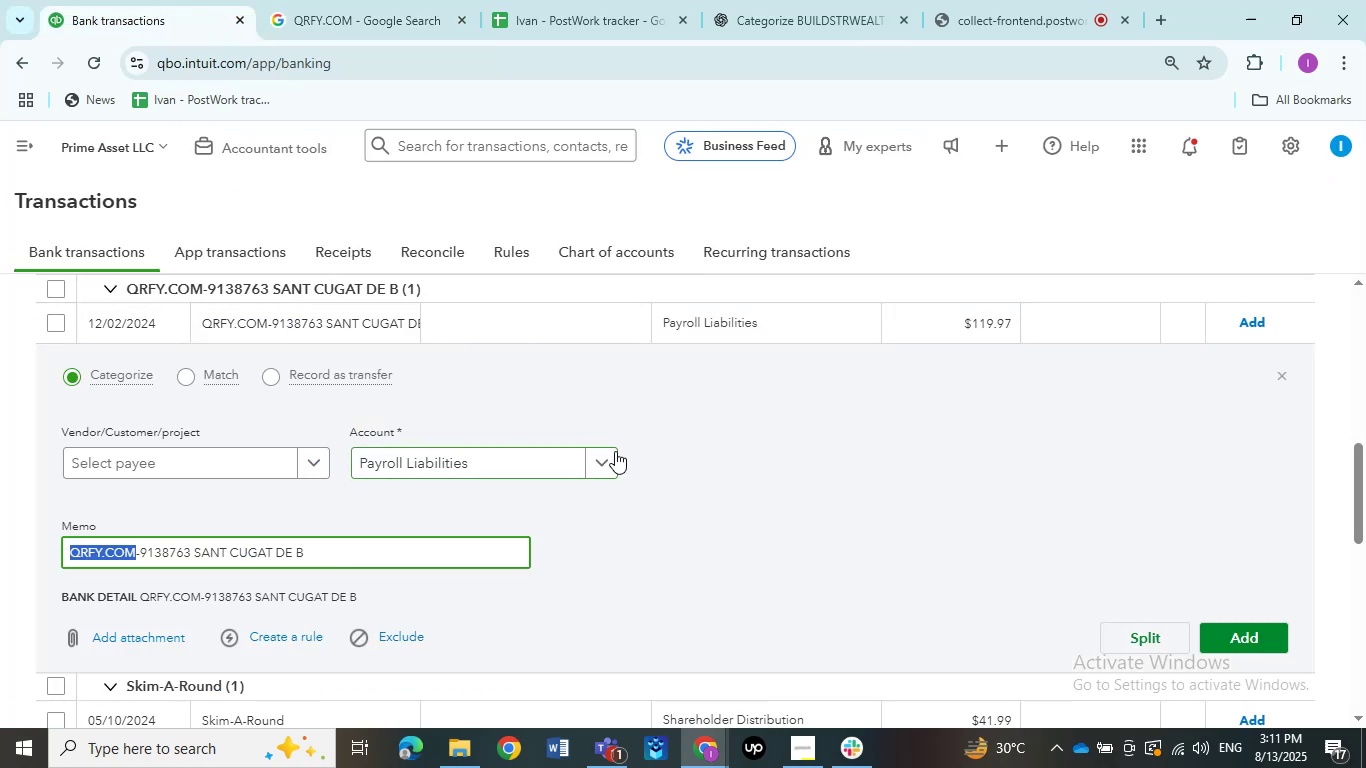 
left_click([605, 464])
 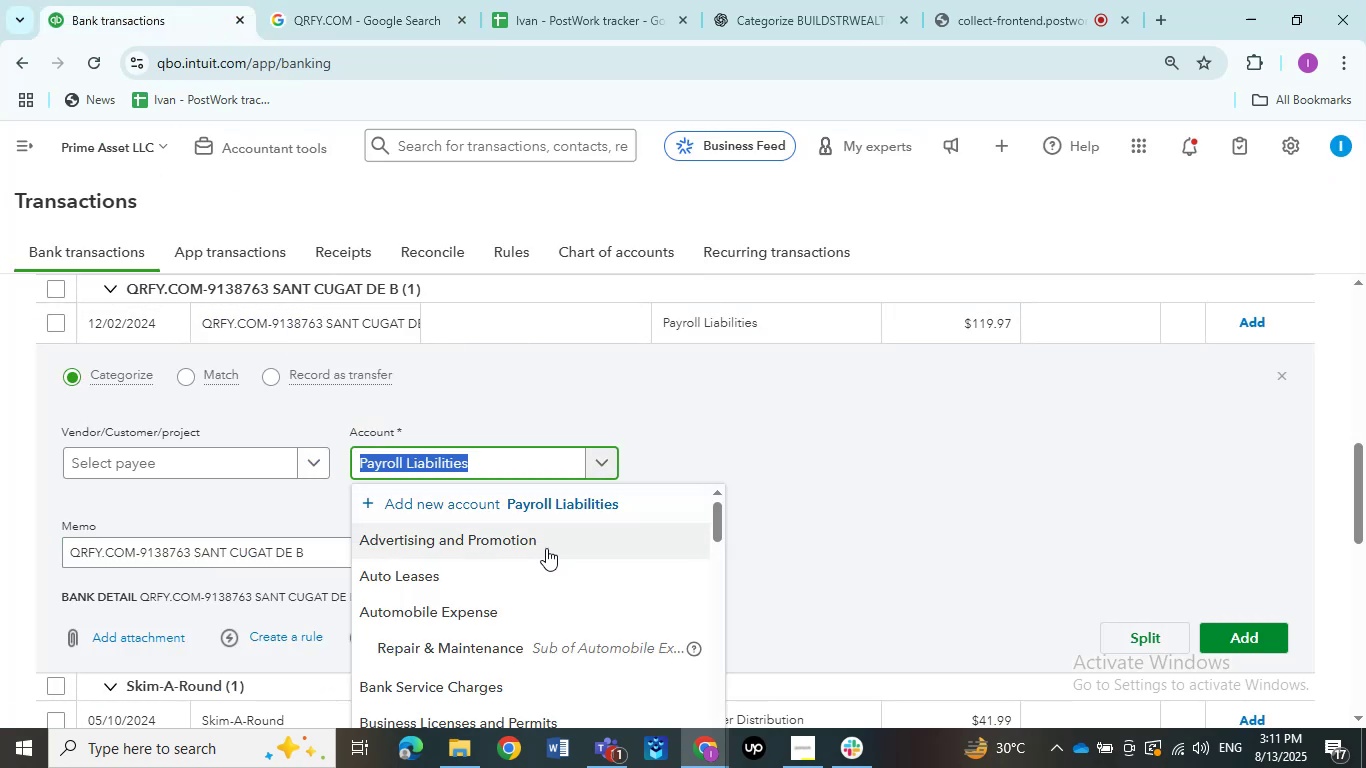 
scroll: coordinate [545, 559], scroll_direction: down, amount: 2.0
 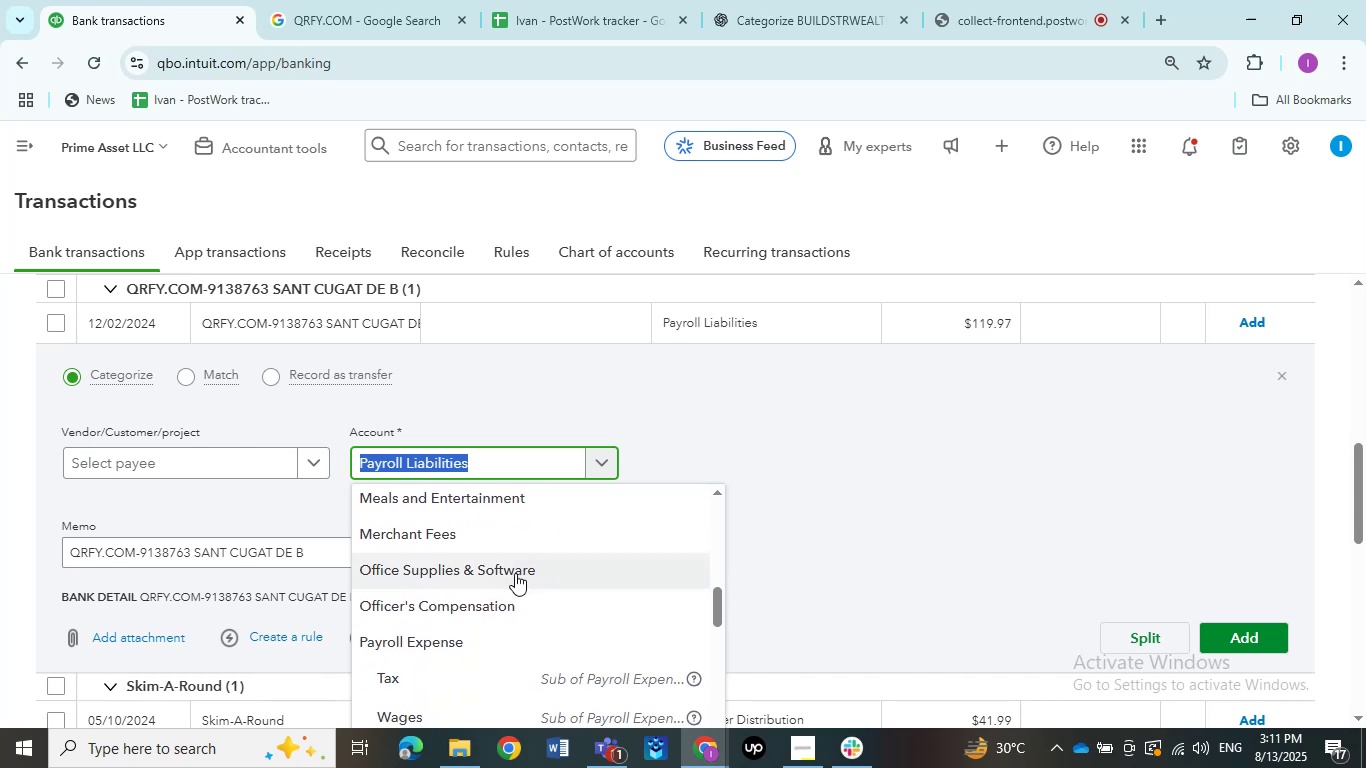 
left_click([503, 574])
 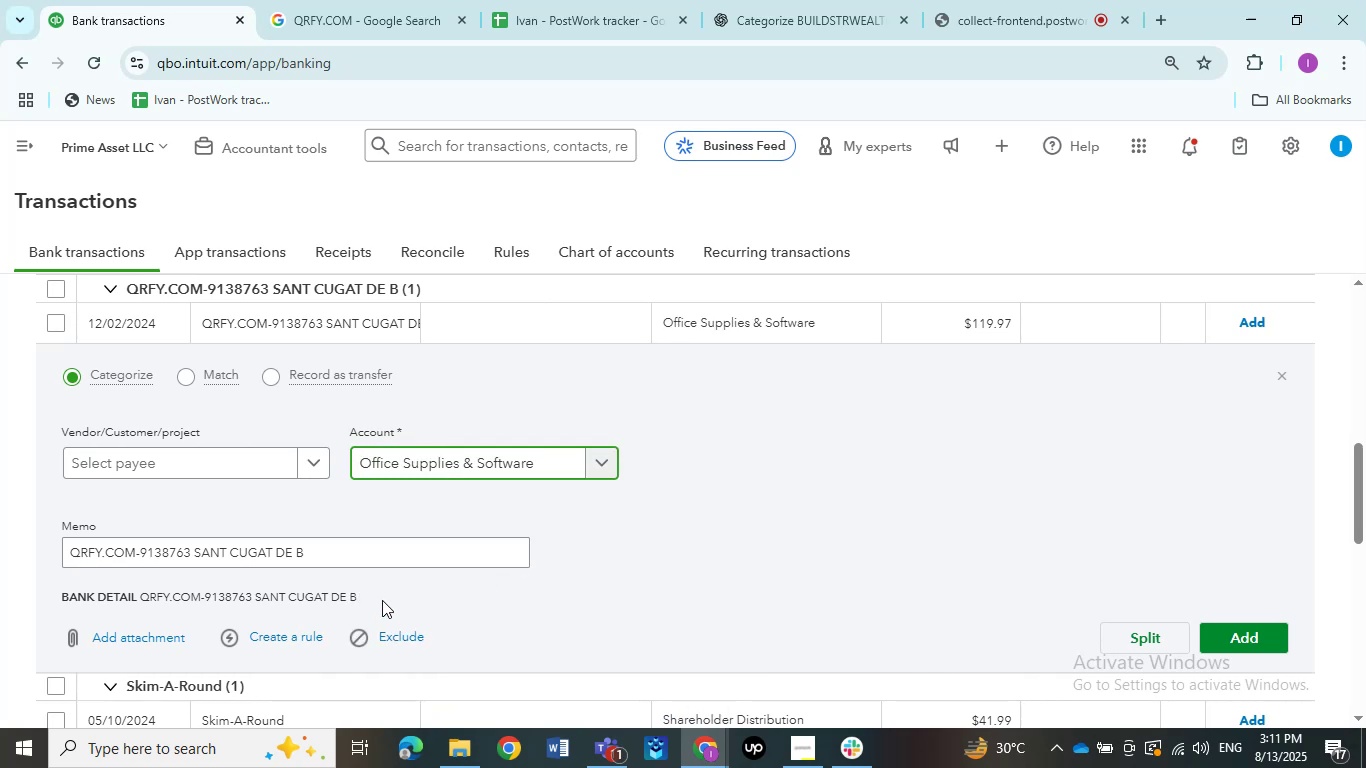 
left_click([211, 468])
 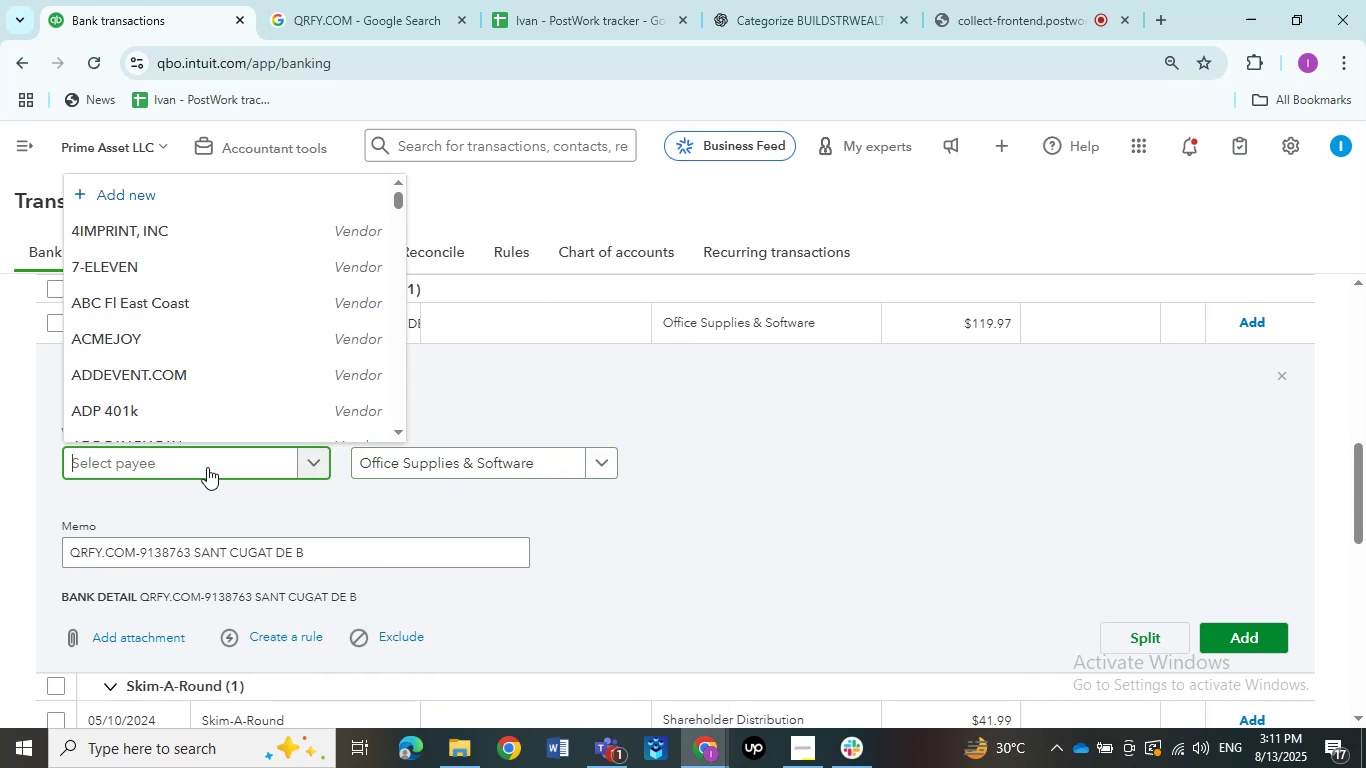 
key(Control+V)
 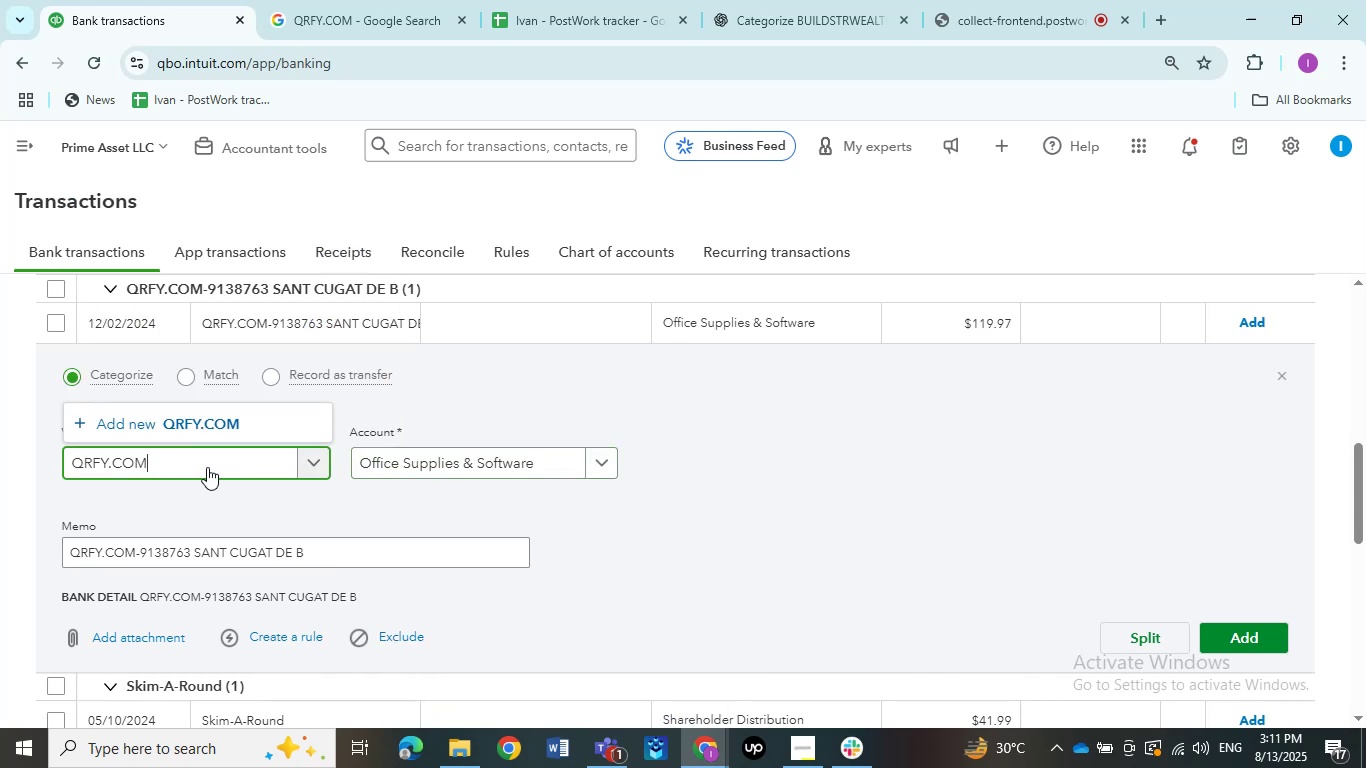 
left_click([791, 559])
 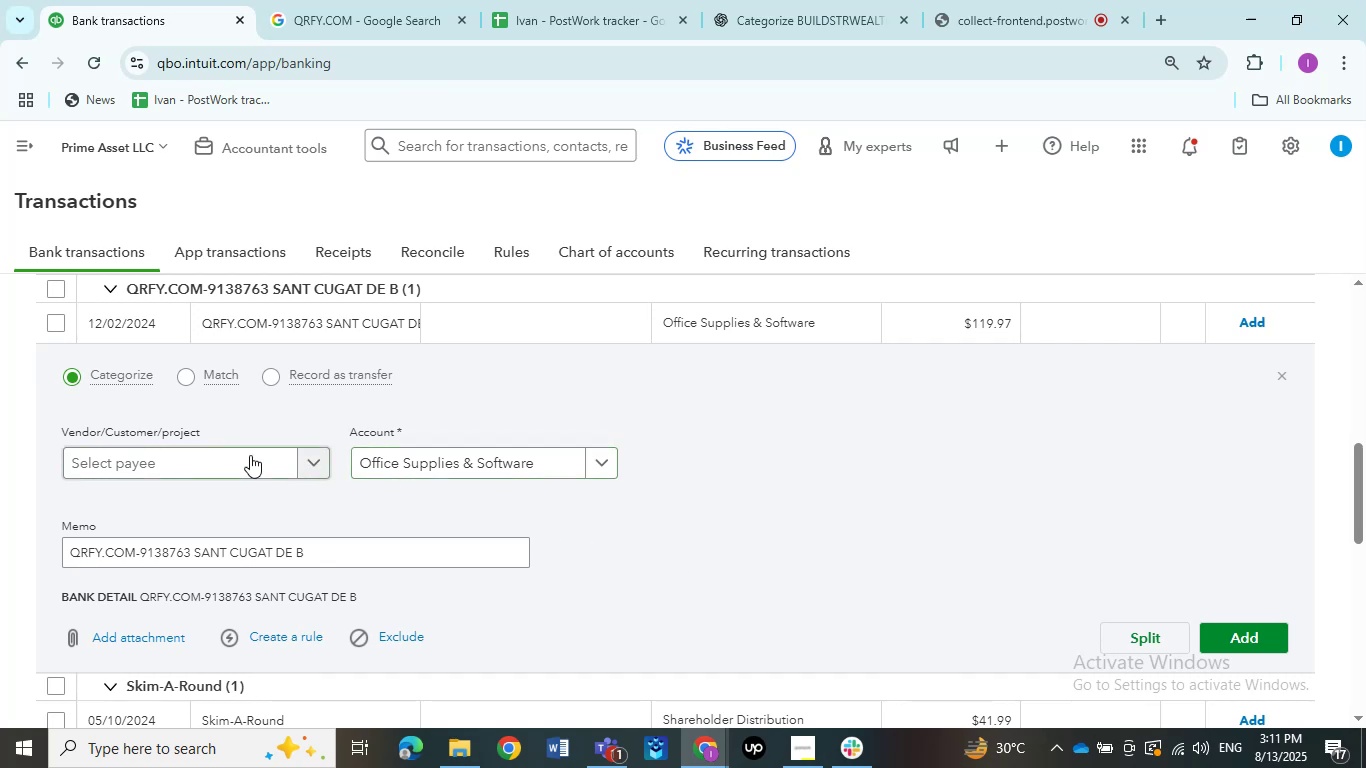 
double_click([236, 452])
 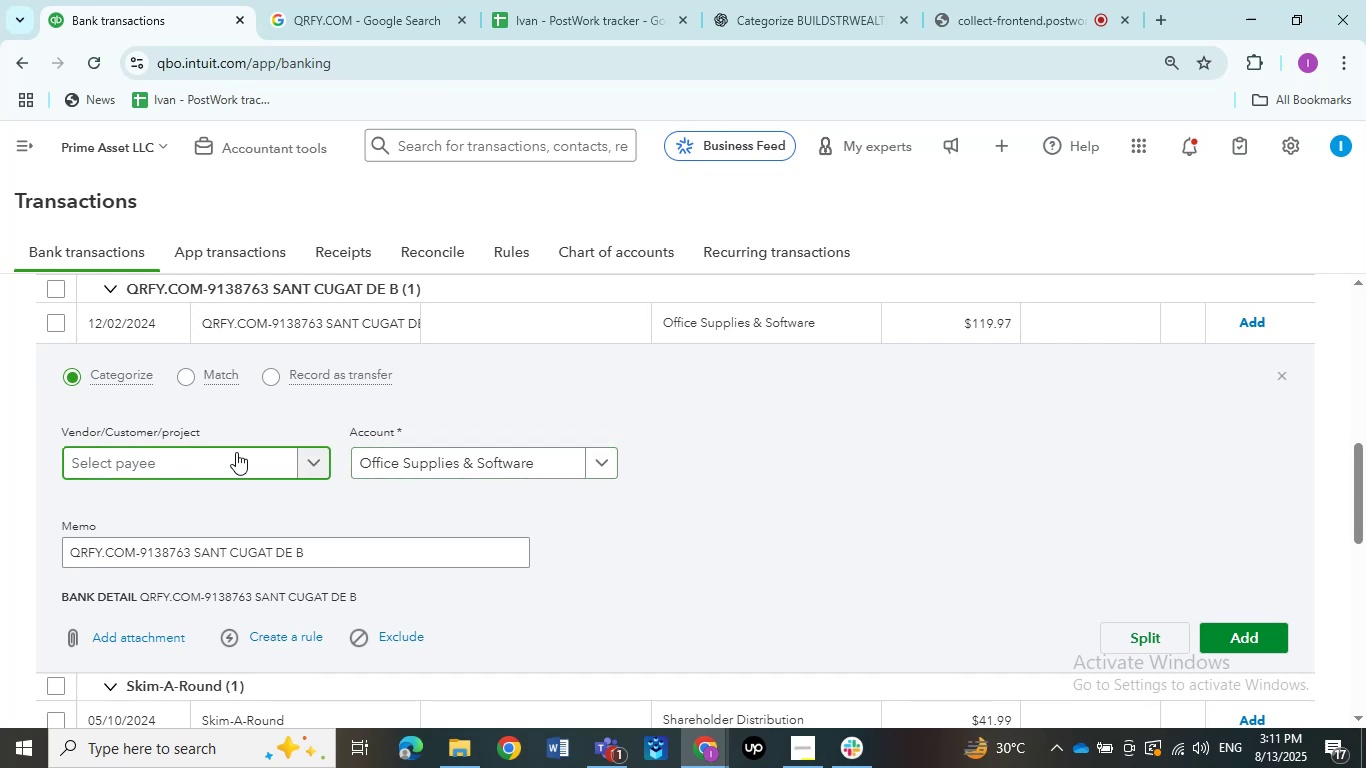 
key(Control+V)
 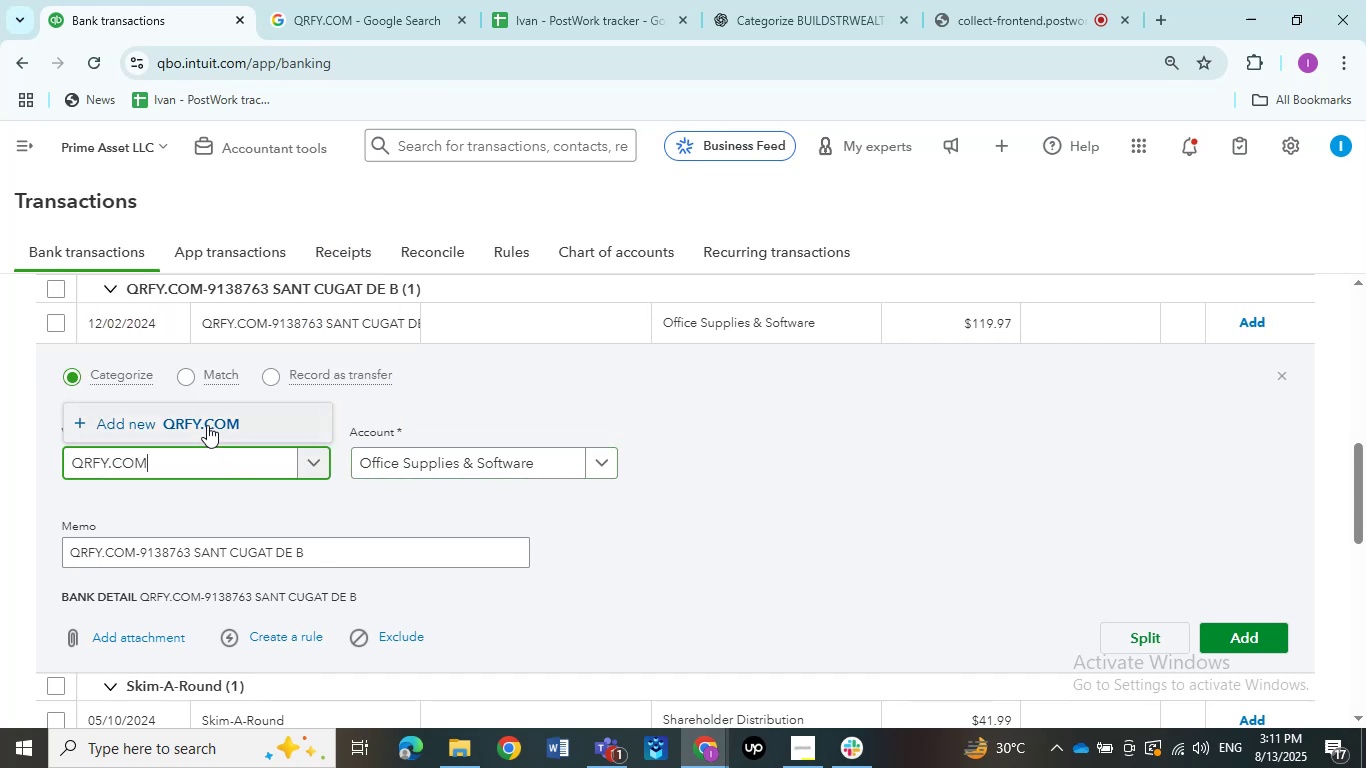 
wait(6.26)
 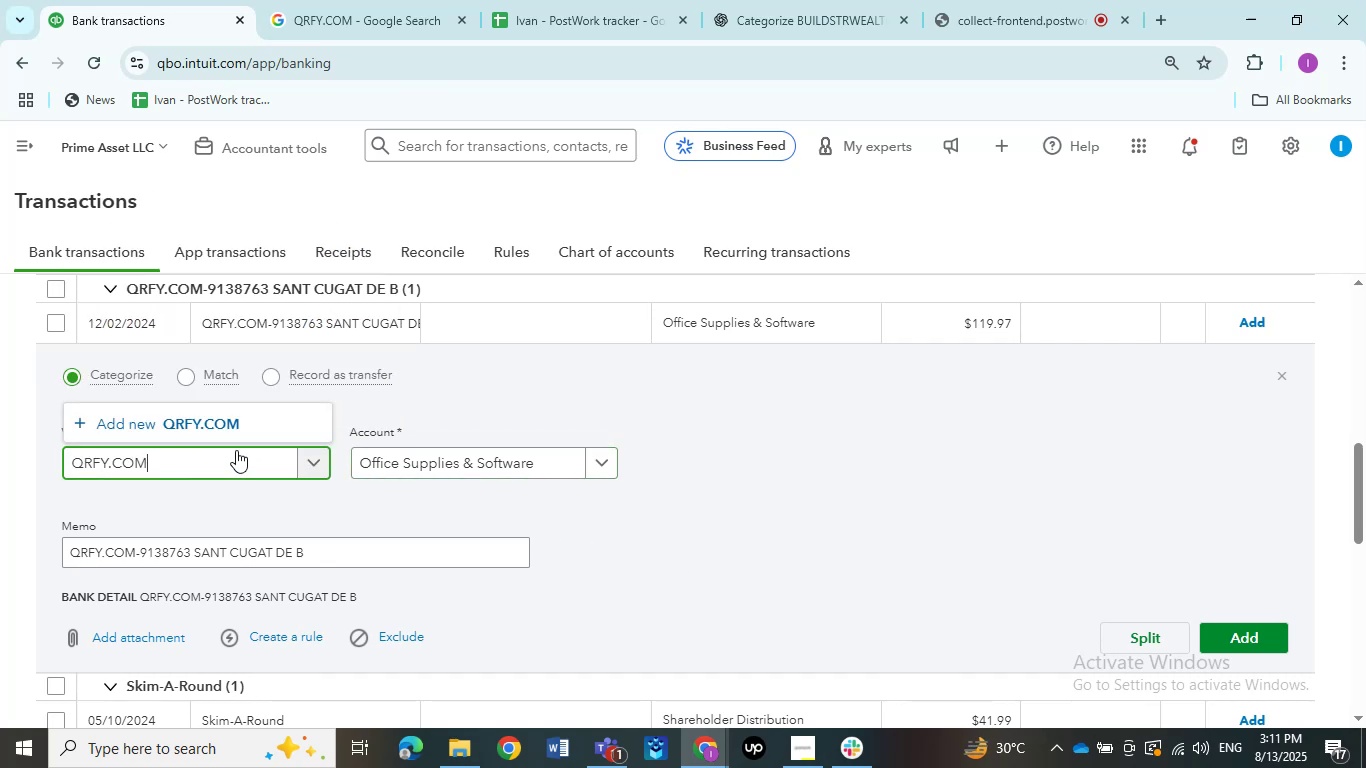 
left_click([152, 423])
 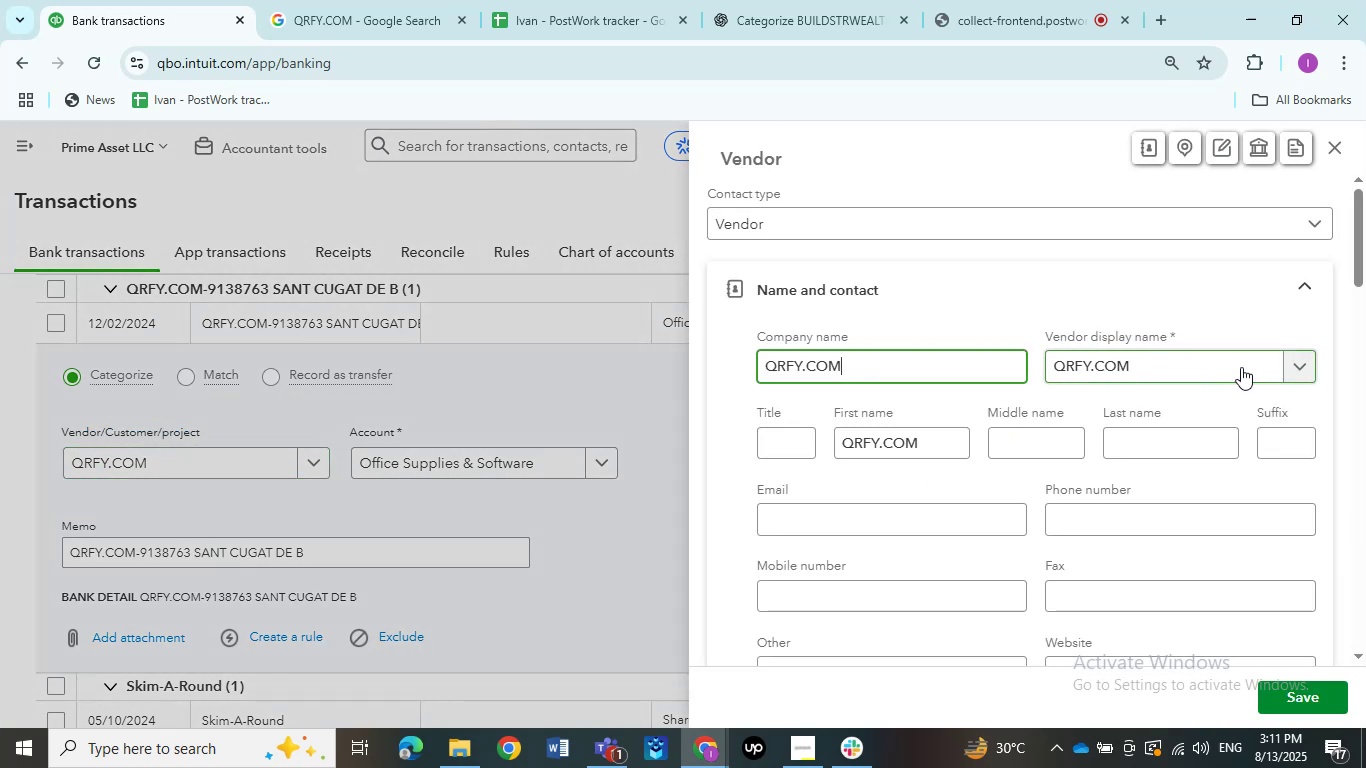 
wait(5.15)
 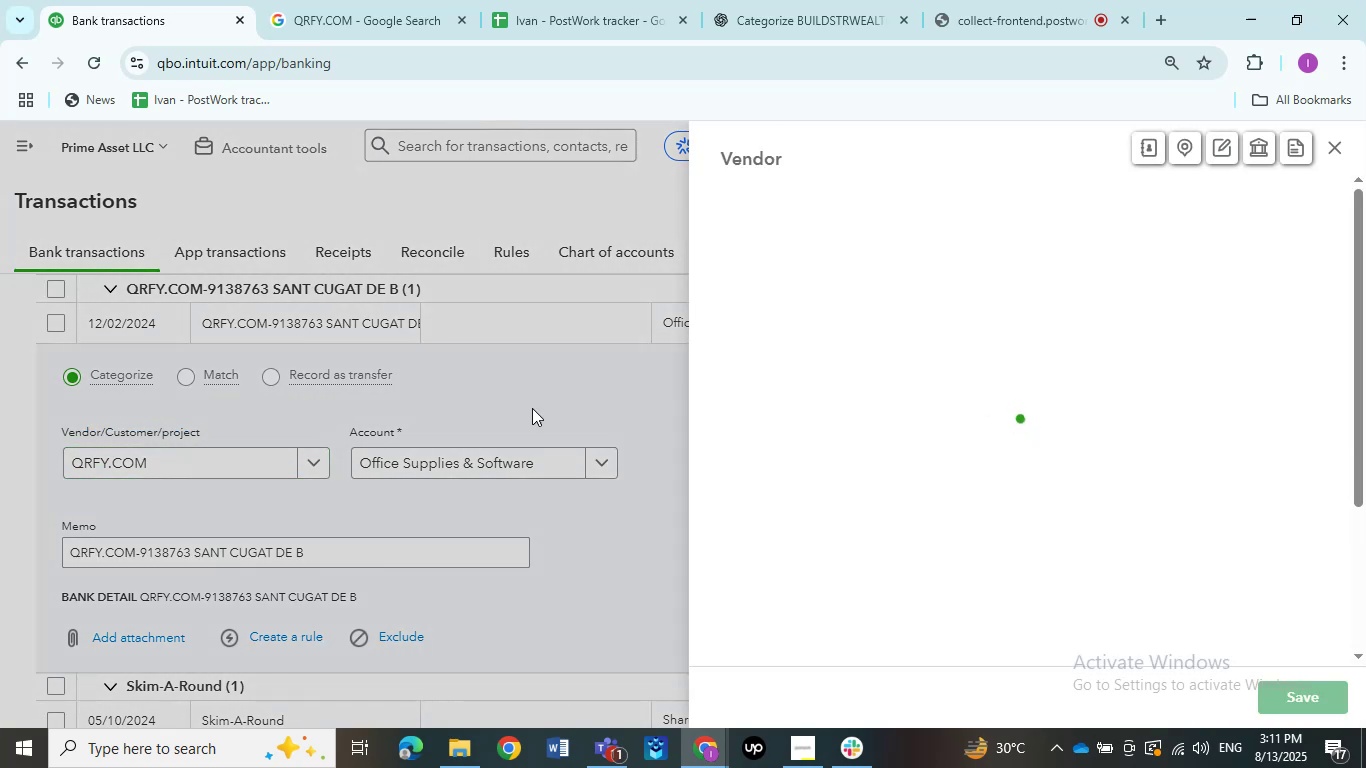 
left_click([1304, 698])
 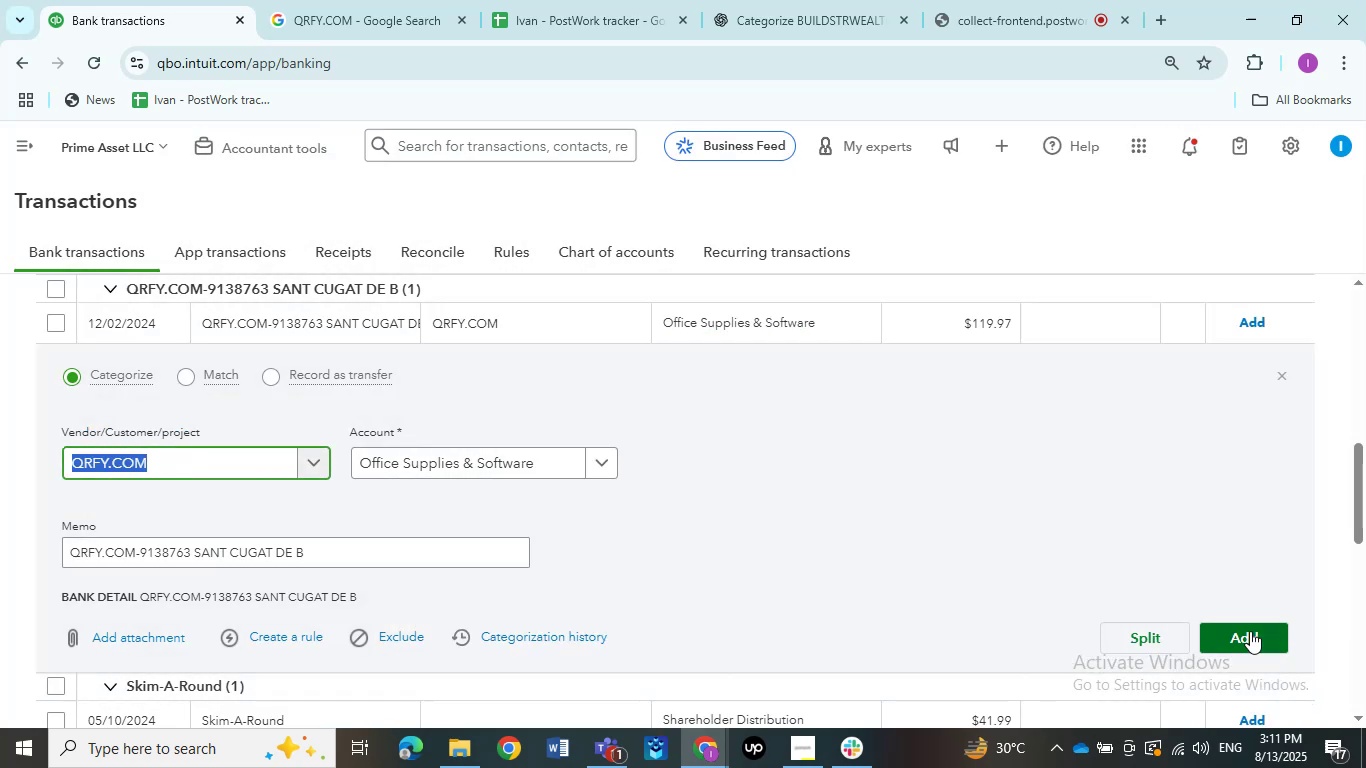 
left_click([1249, 631])
 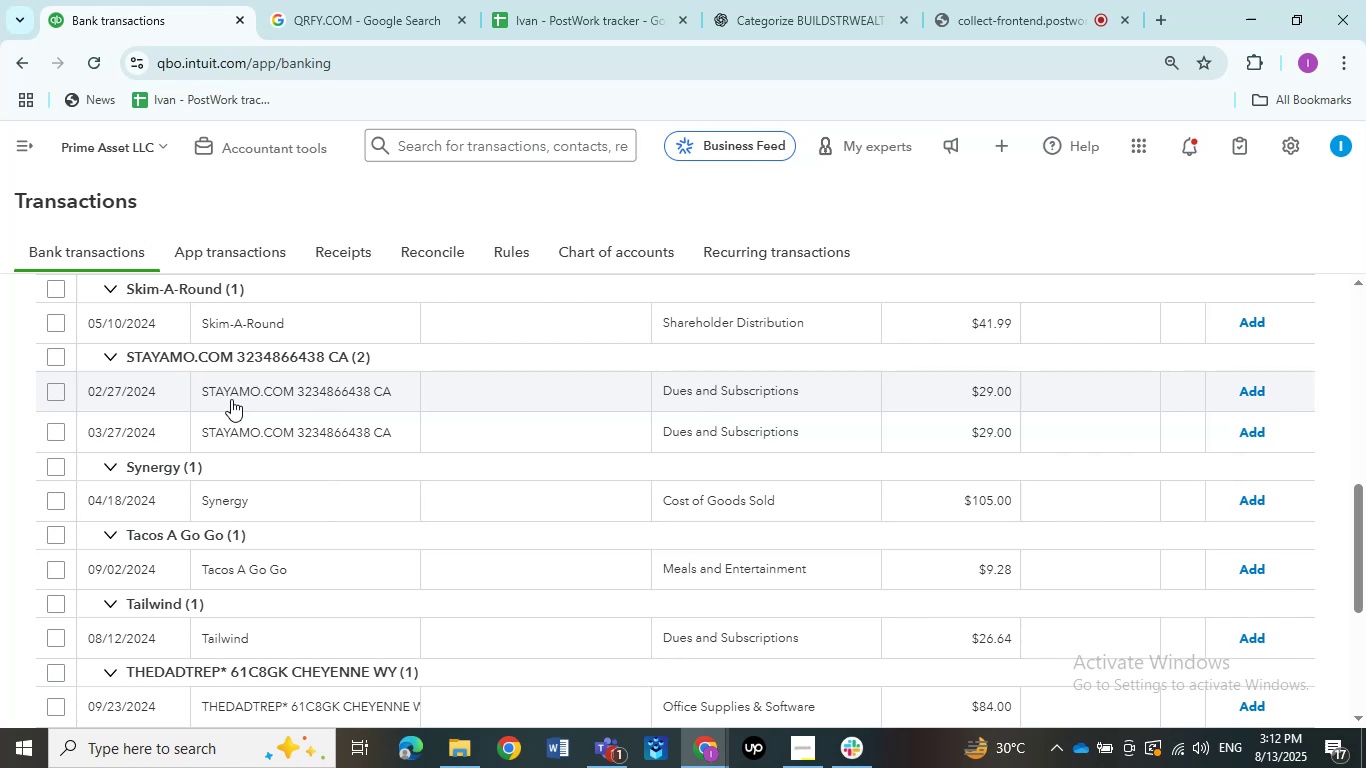 
wait(16.8)
 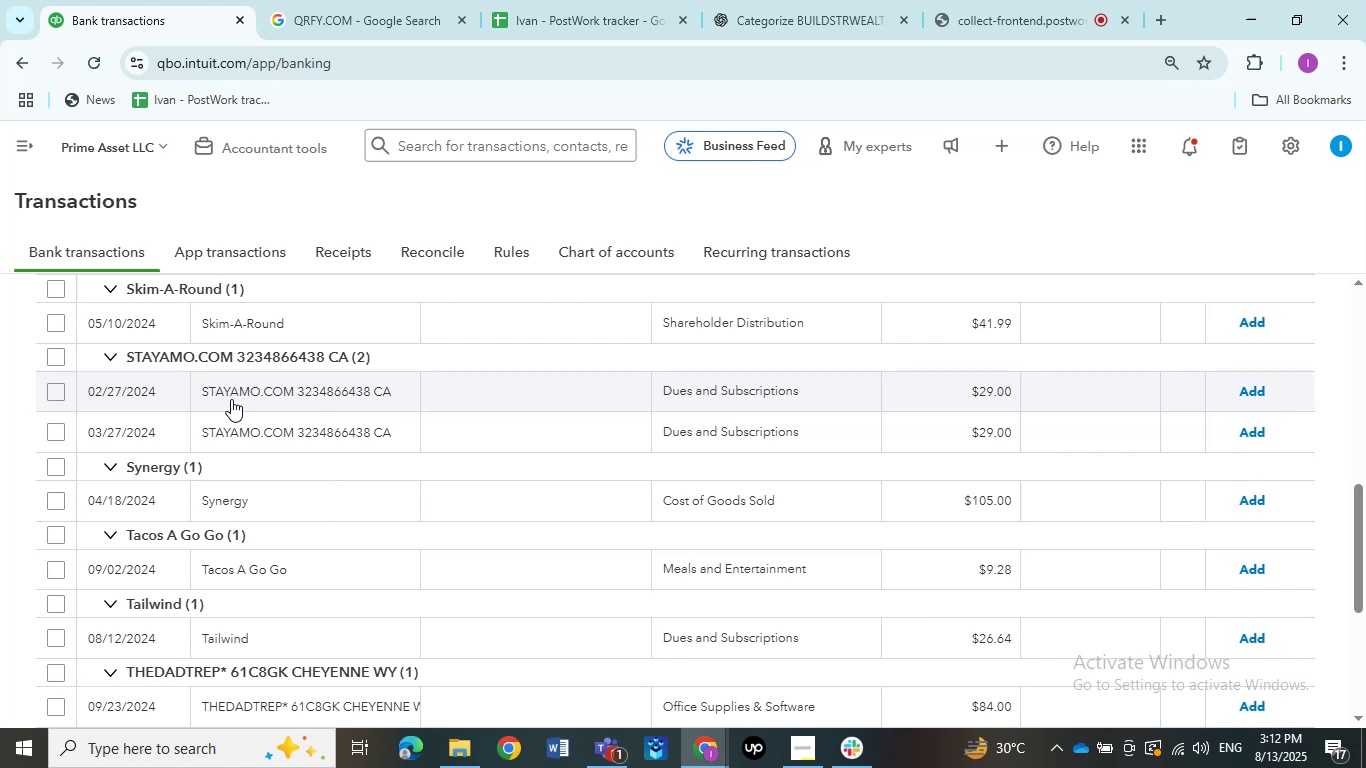 
left_click([231, 399])
 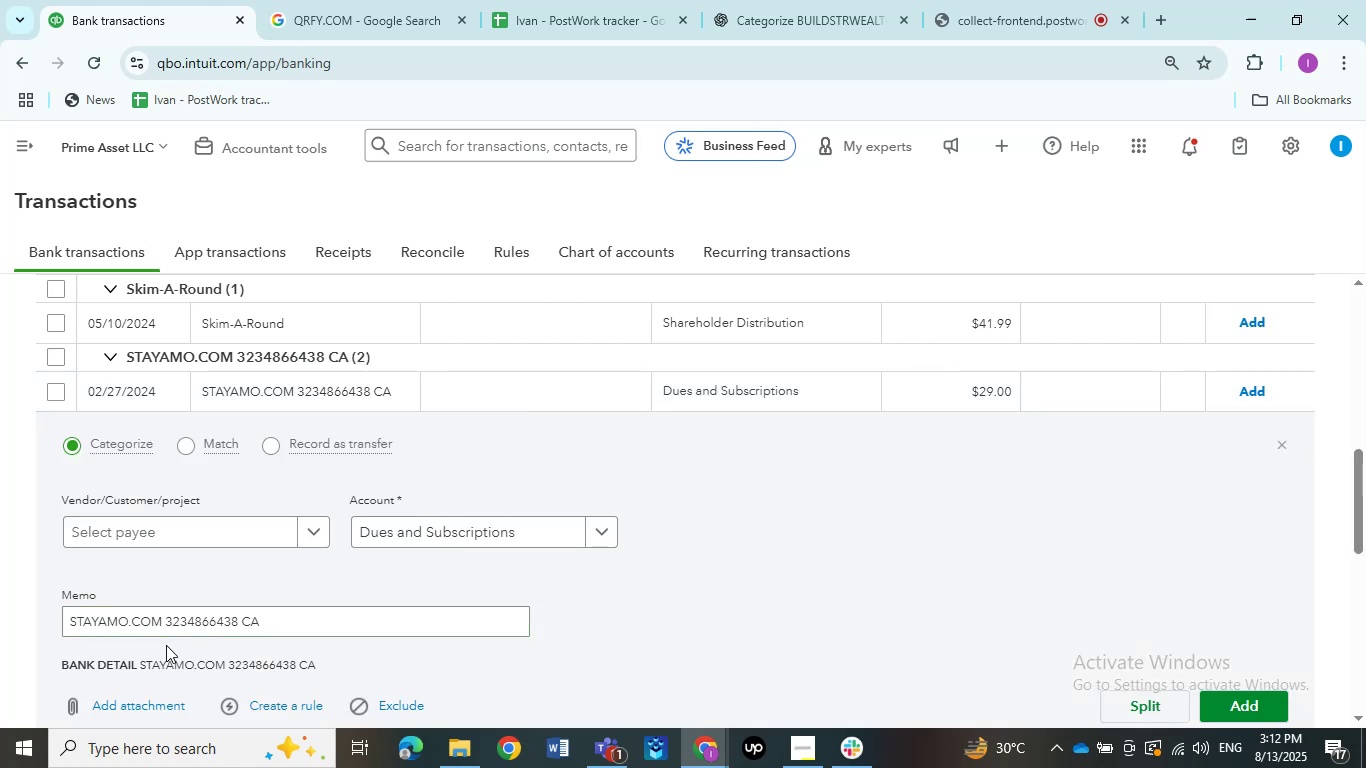 
left_click_drag(start_coordinate=[162, 626], to_coordinate=[73, 638])
 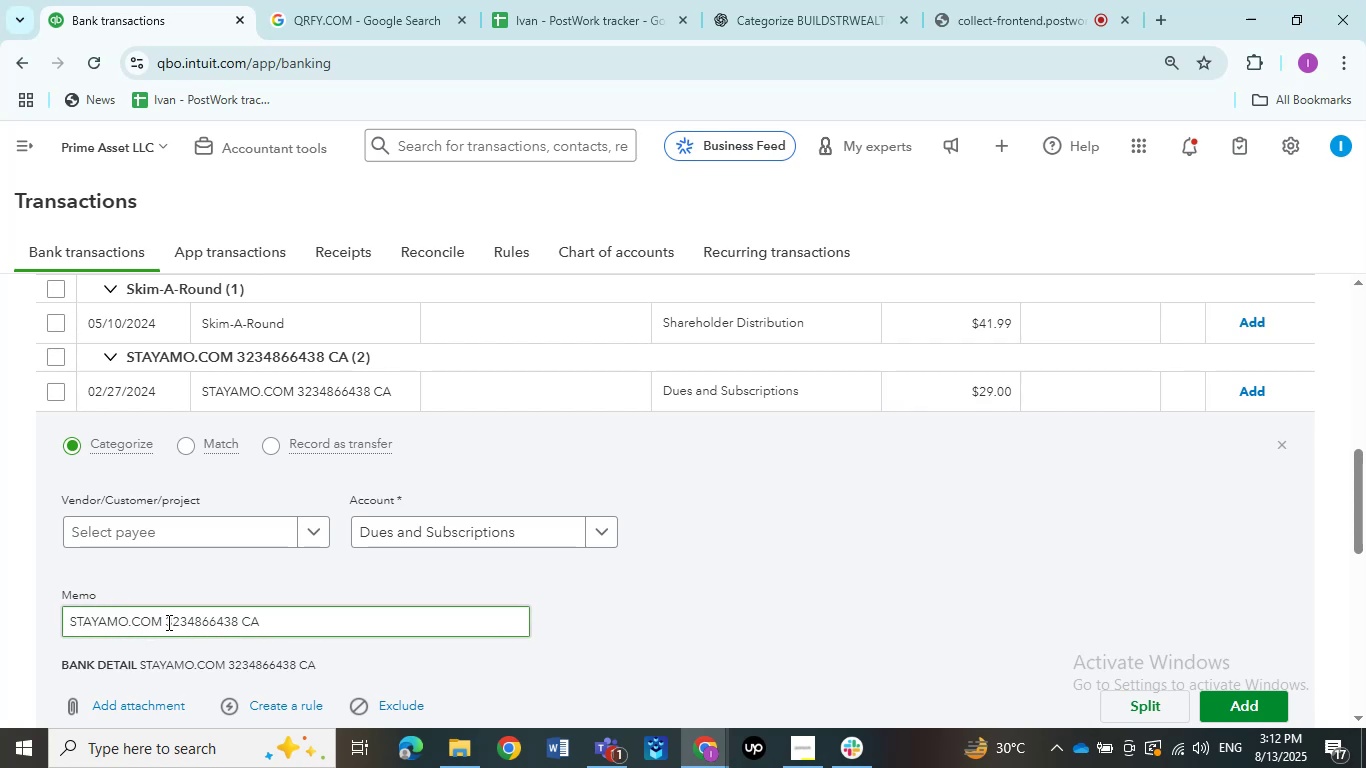 
double_click([163, 622])
 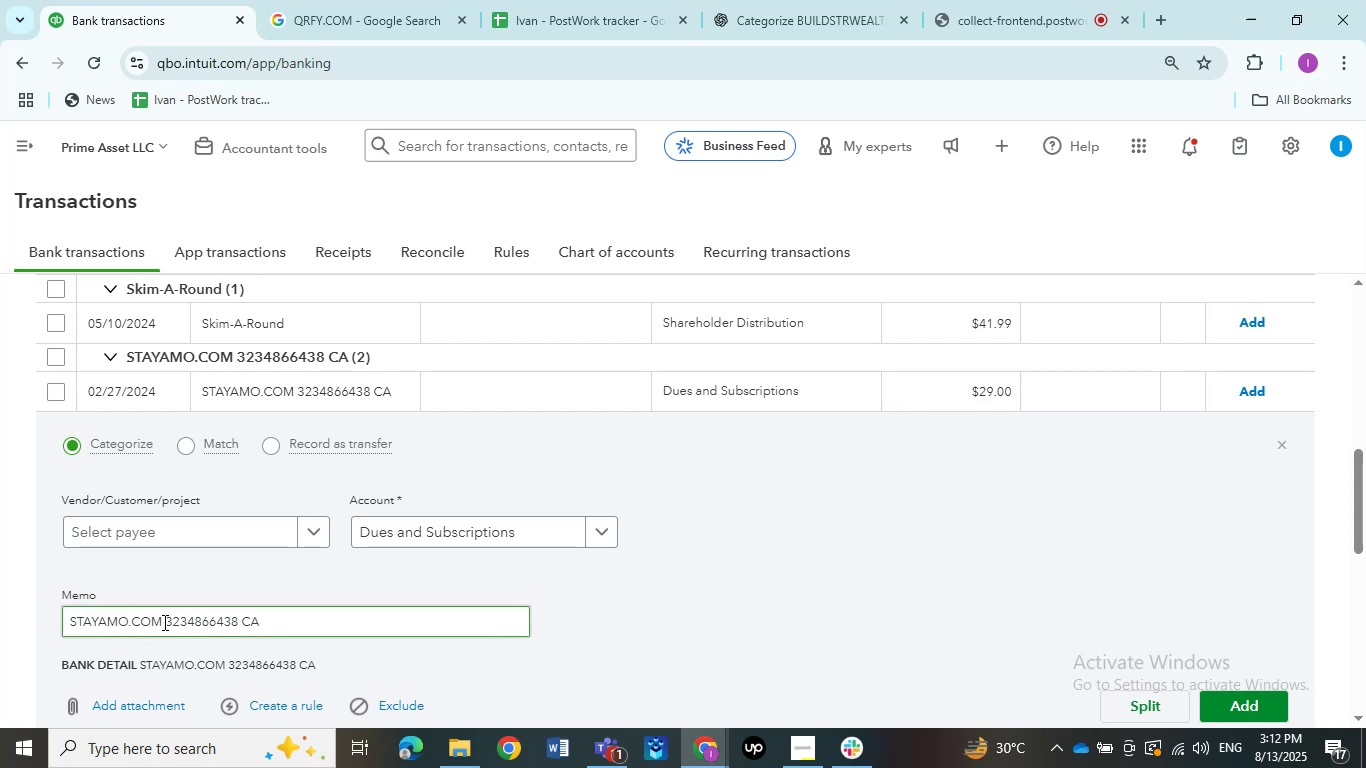 
left_click_drag(start_coordinate=[163, 622], to_coordinate=[130, 624])
 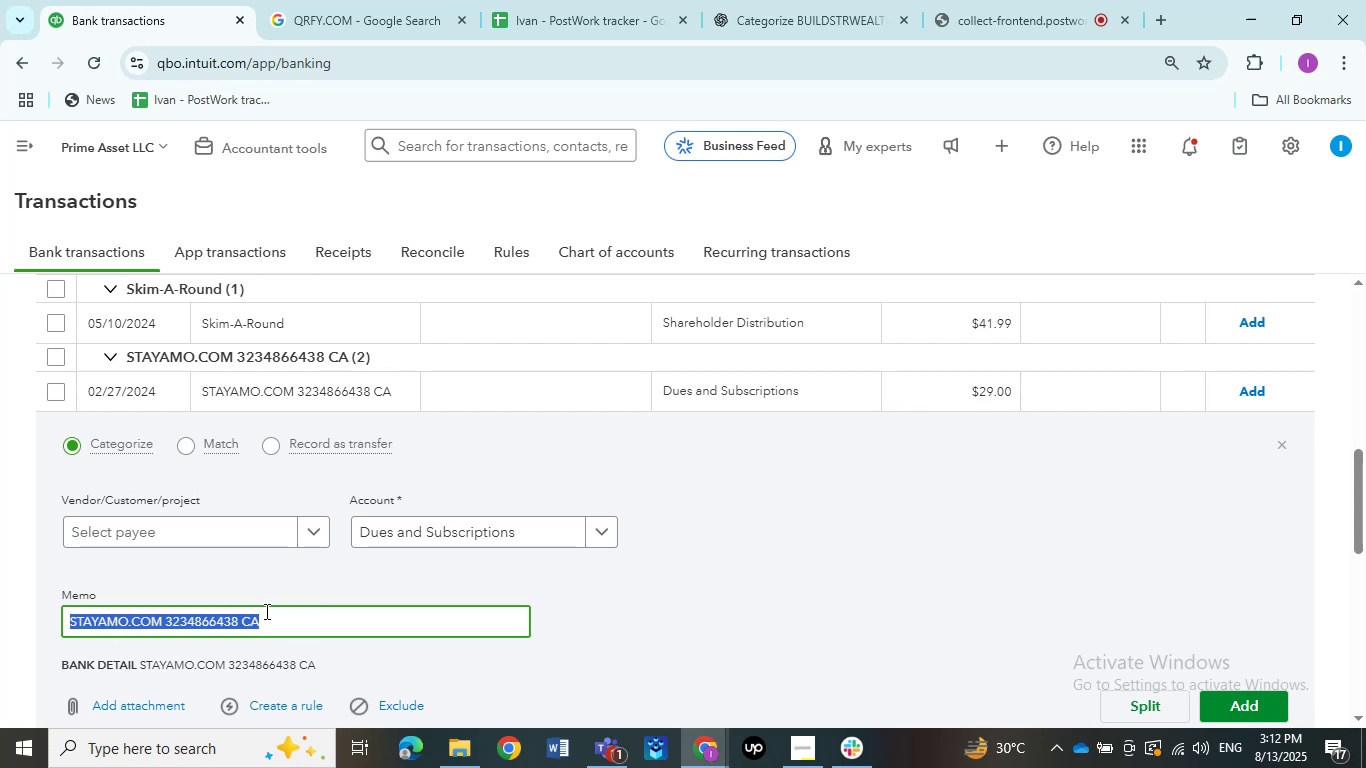 
left_click([274, 615])
 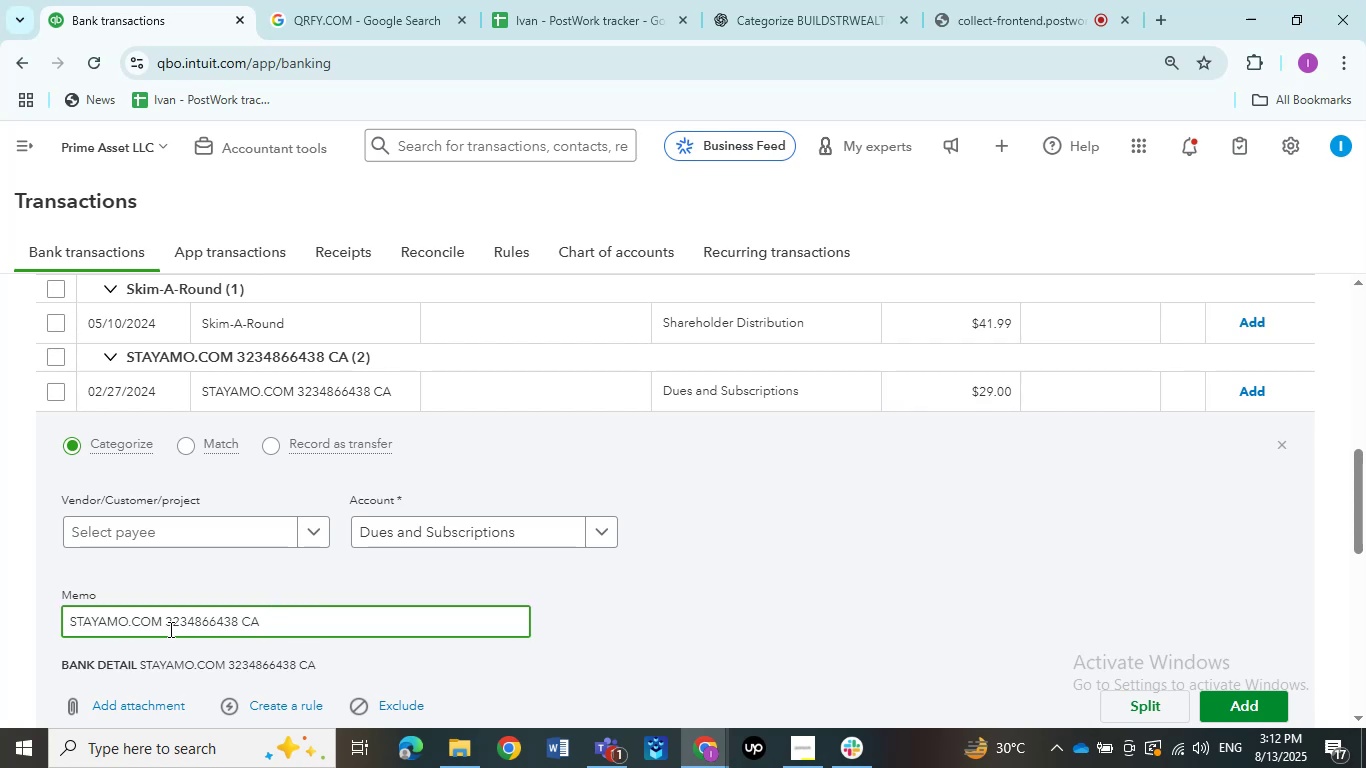 
left_click_drag(start_coordinate=[164, 625], to_coordinate=[70, 643])
 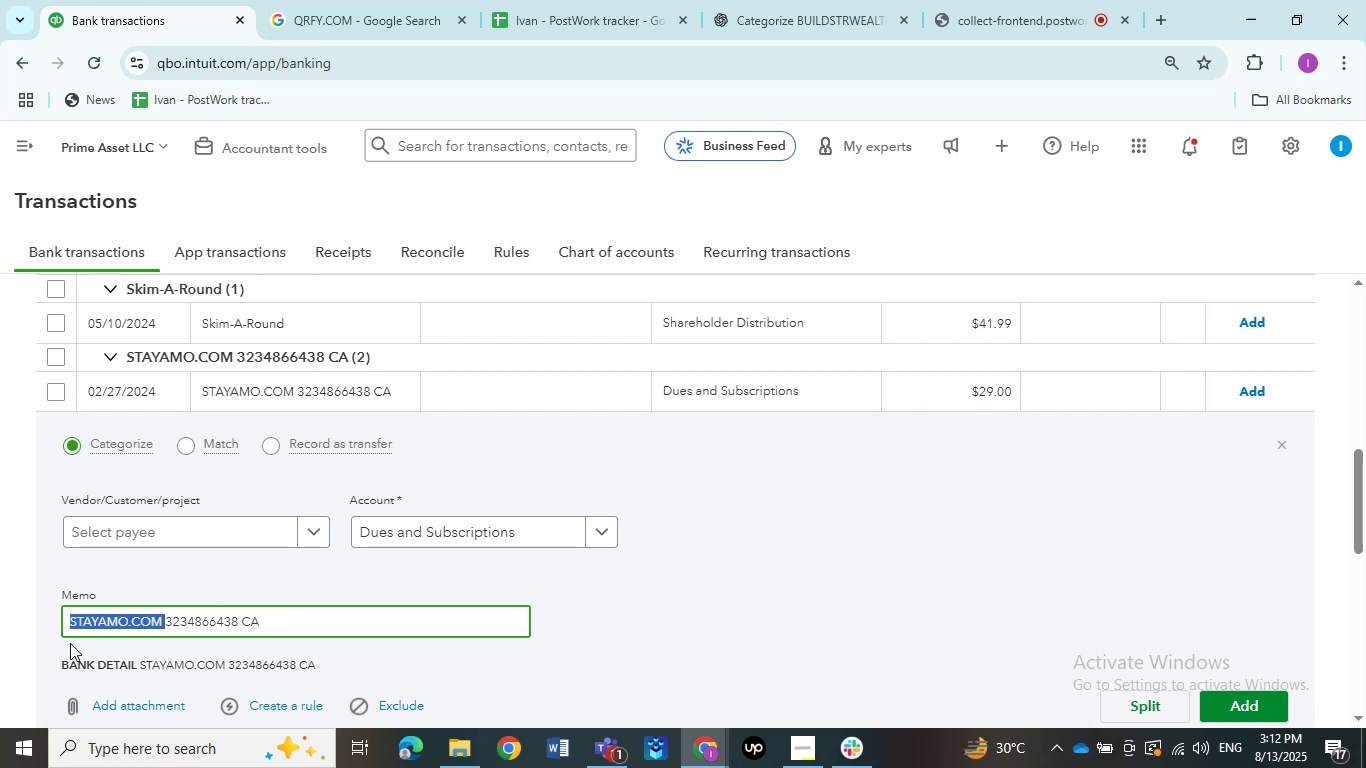 
key(Control+C)
 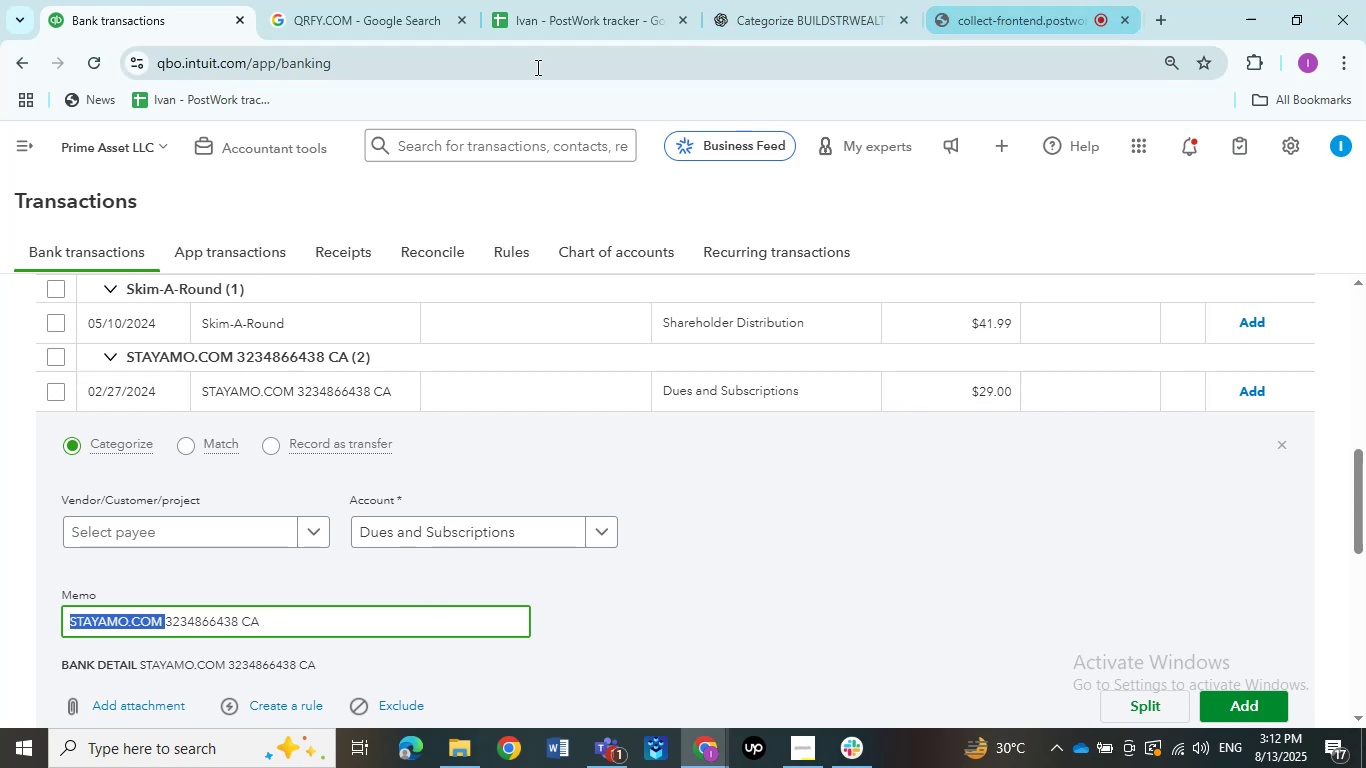 
left_click([986, 10])
 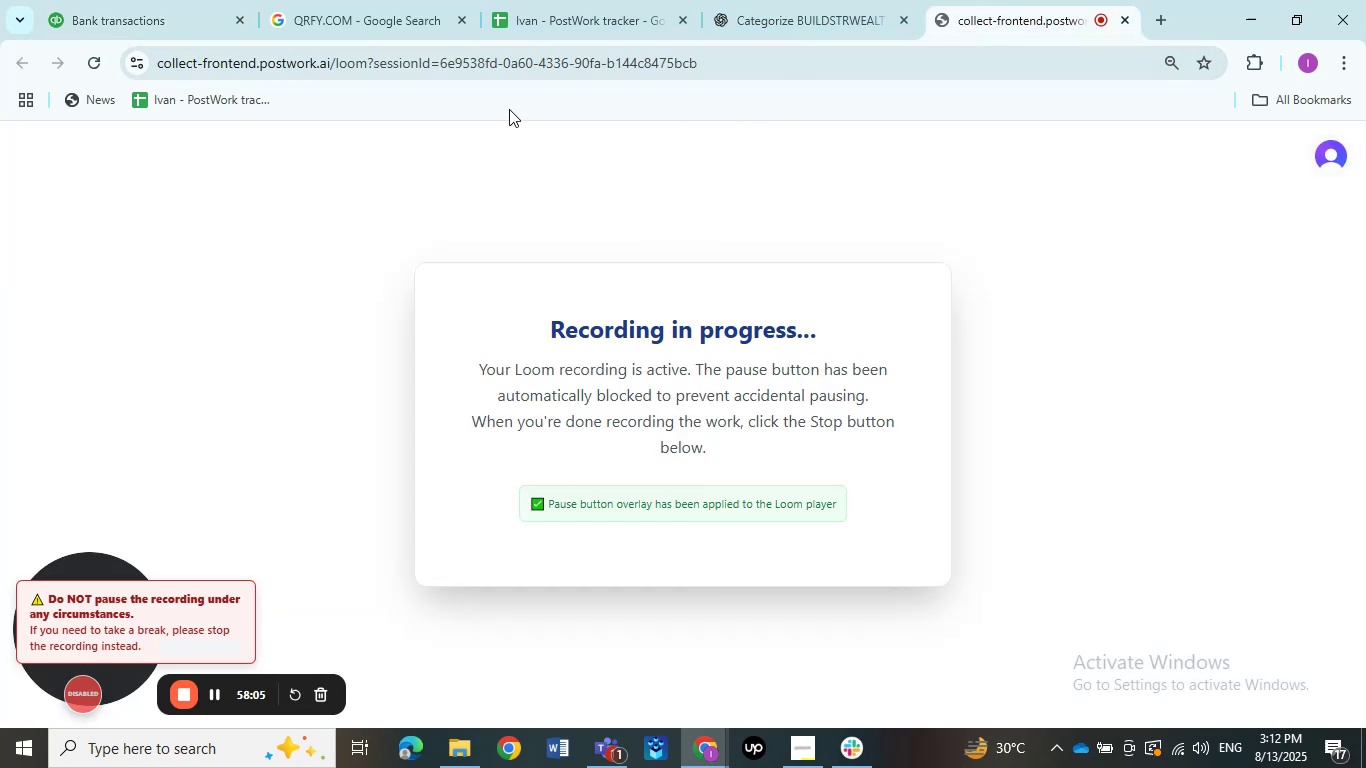 
left_click([331, 26])
 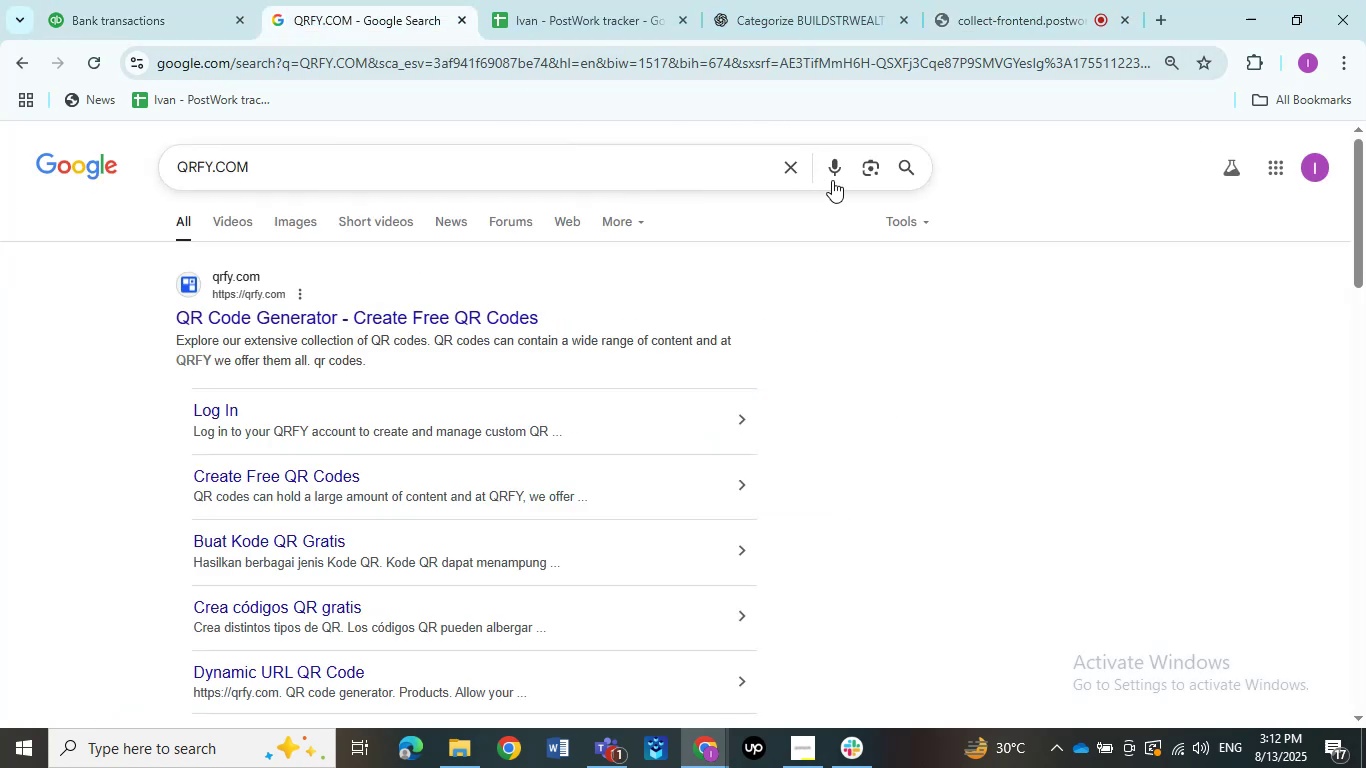 
left_click([795, 167])
 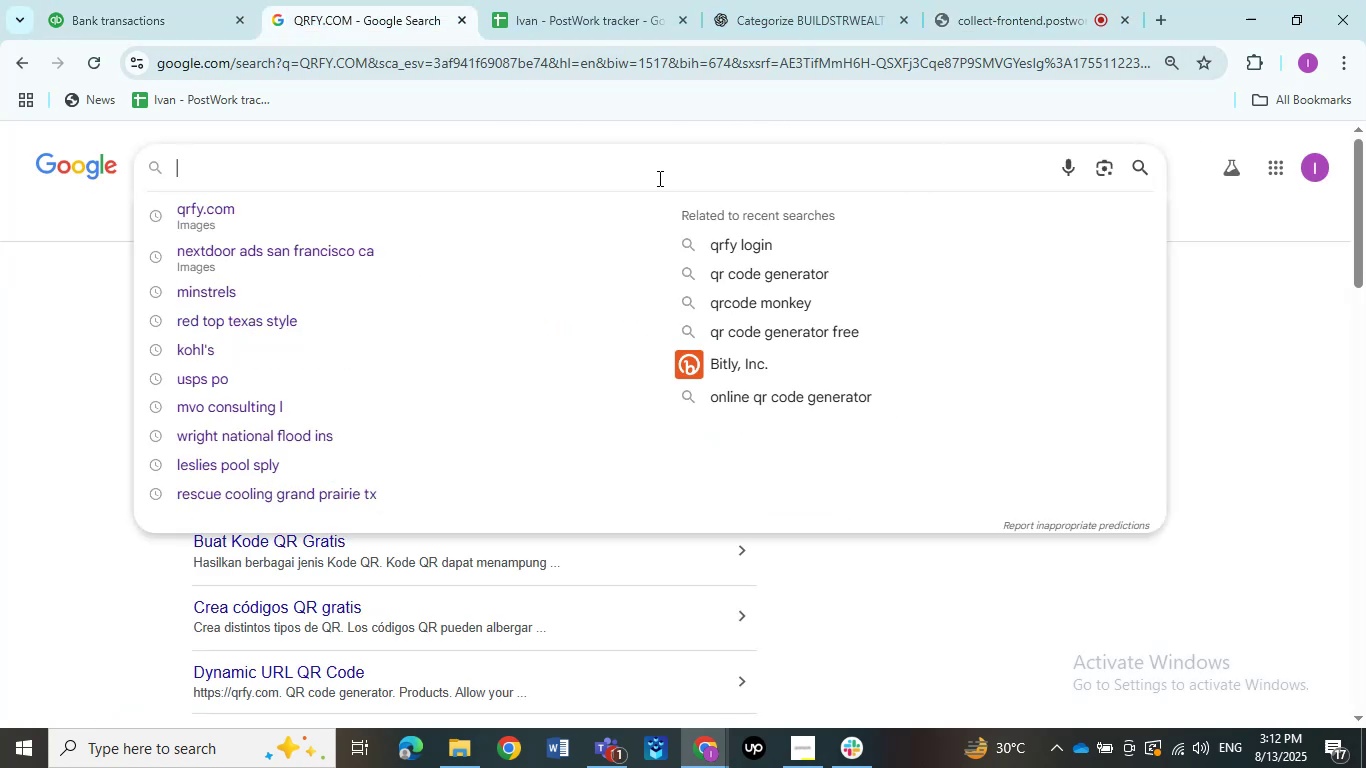 
left_click([647, 171])
 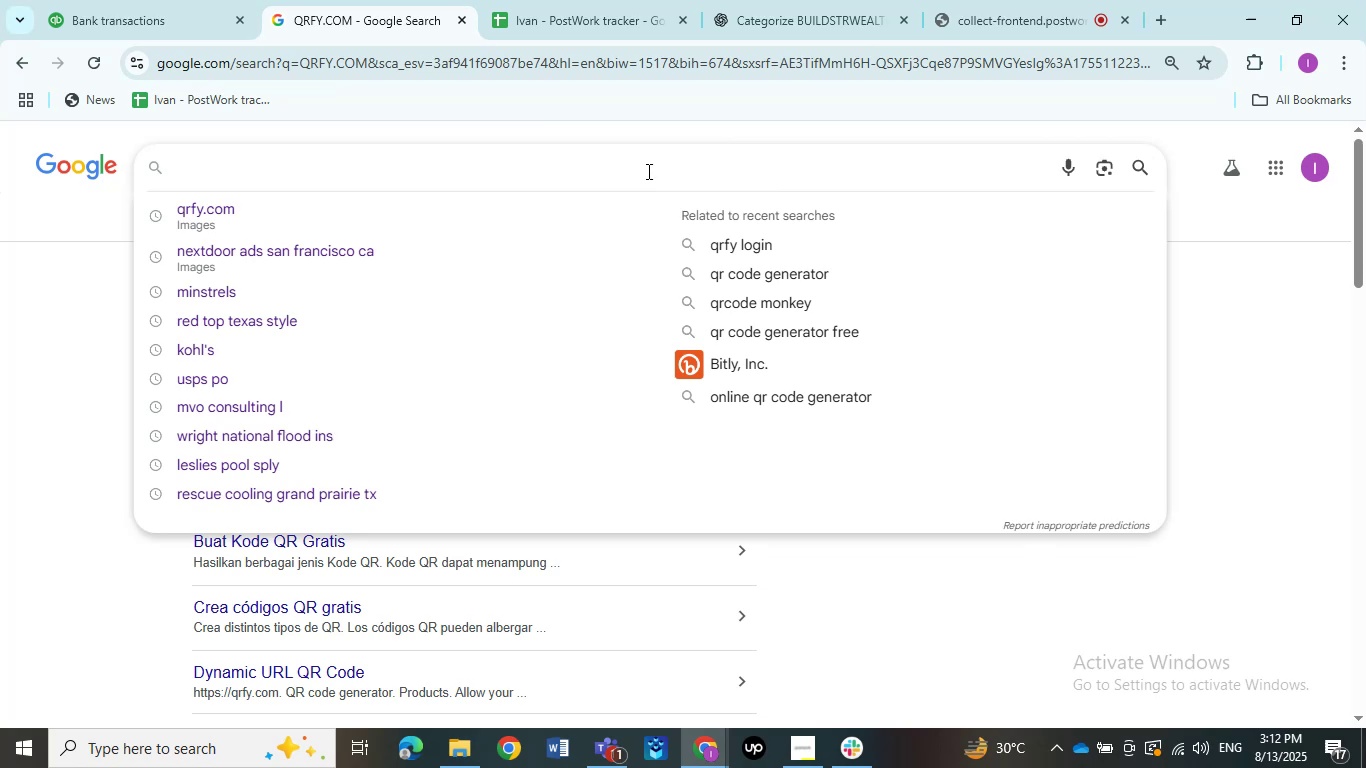 
key(Control+V)
 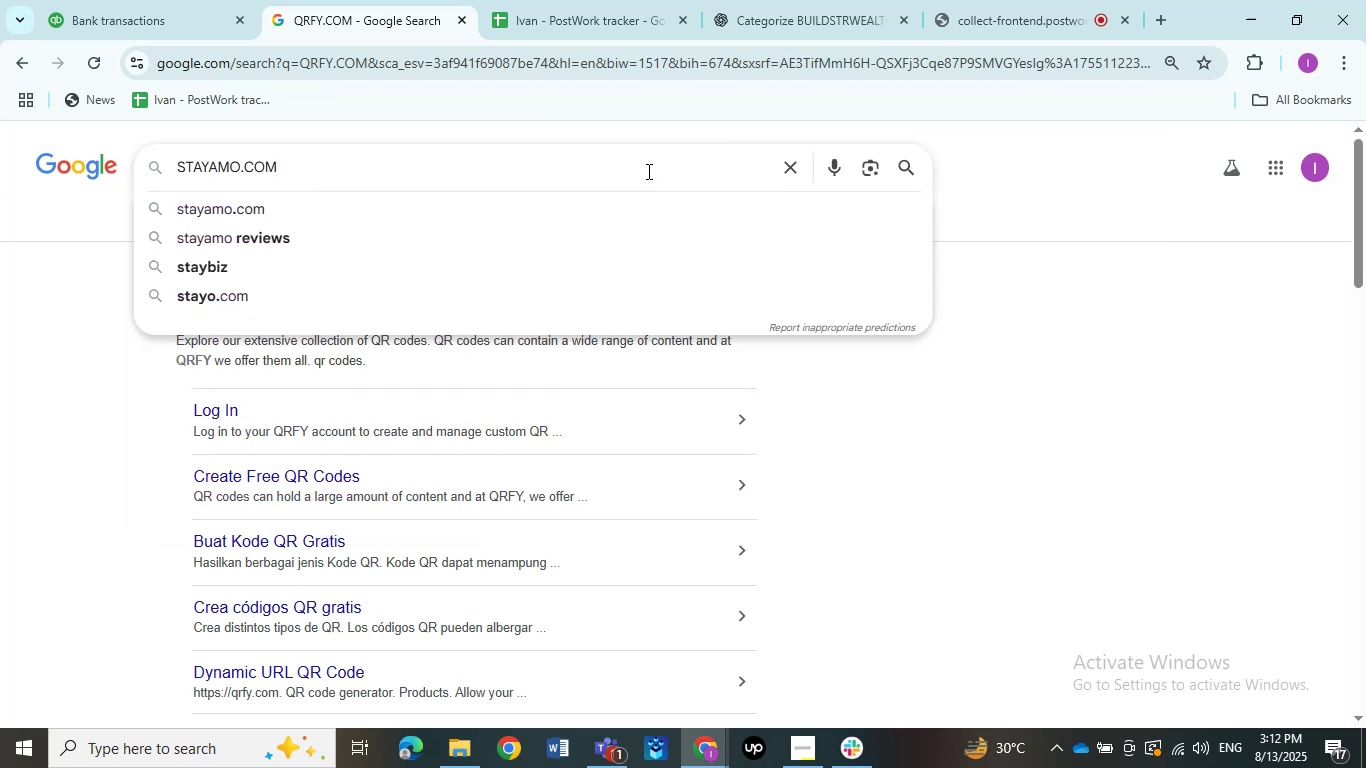 
key(NumpadEnter)
 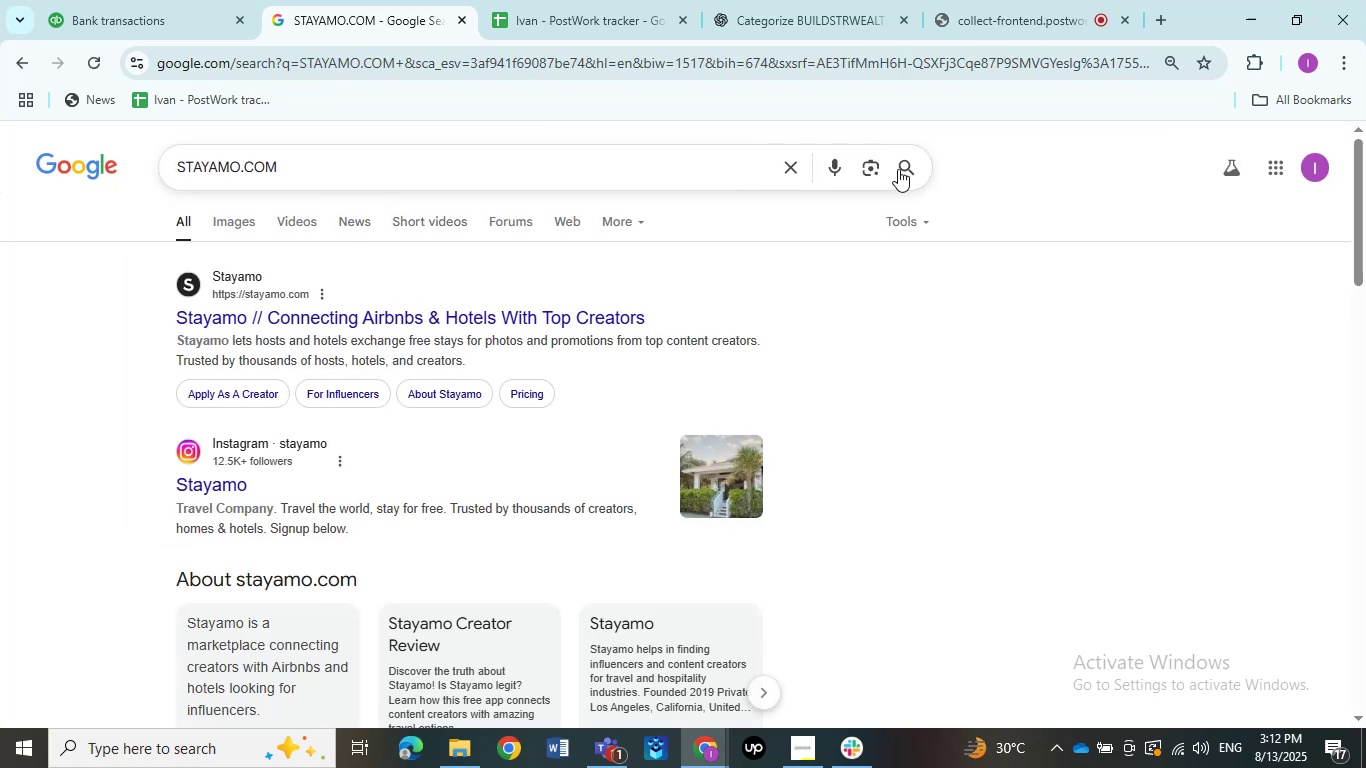 
left_click([907, 172])
 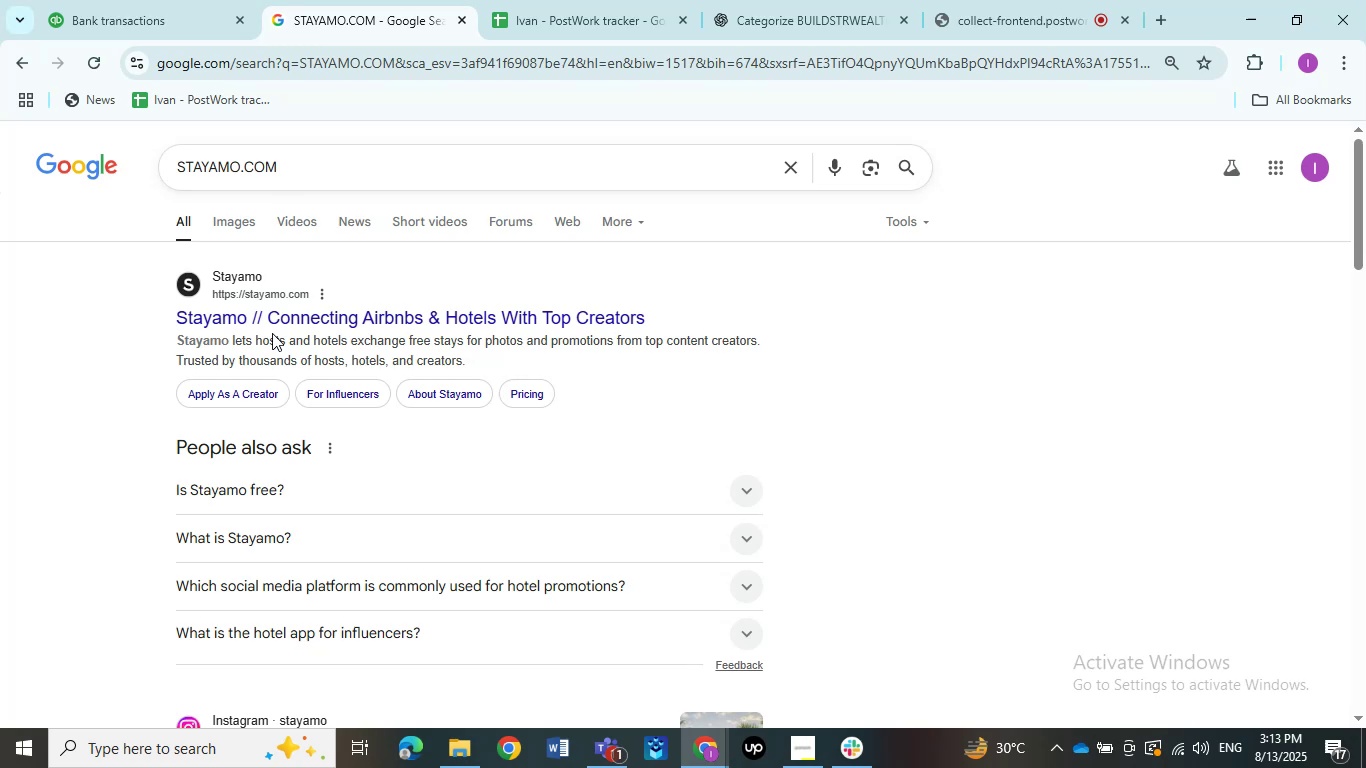 
wait(28.57)
 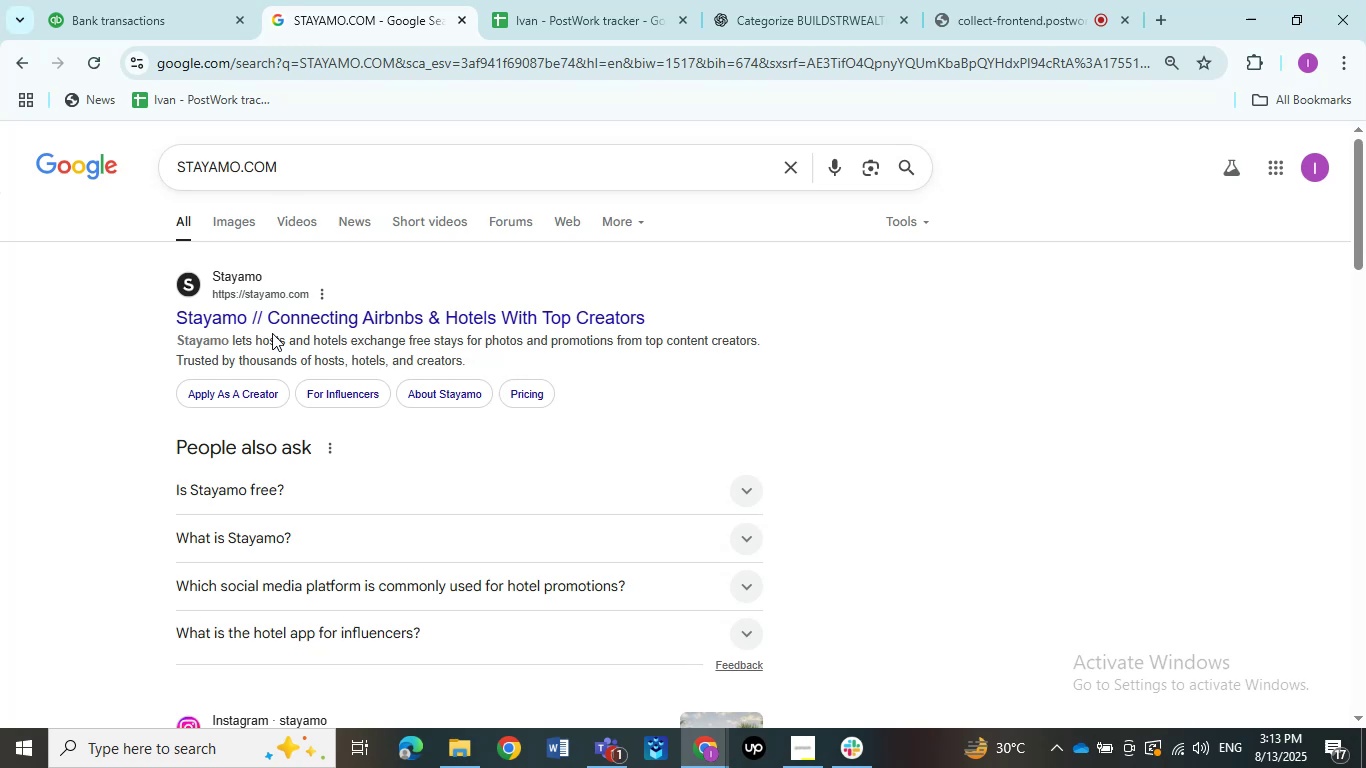 
scroll: coordinate [485, 344], scroll_direction: down, amount: 1.0
 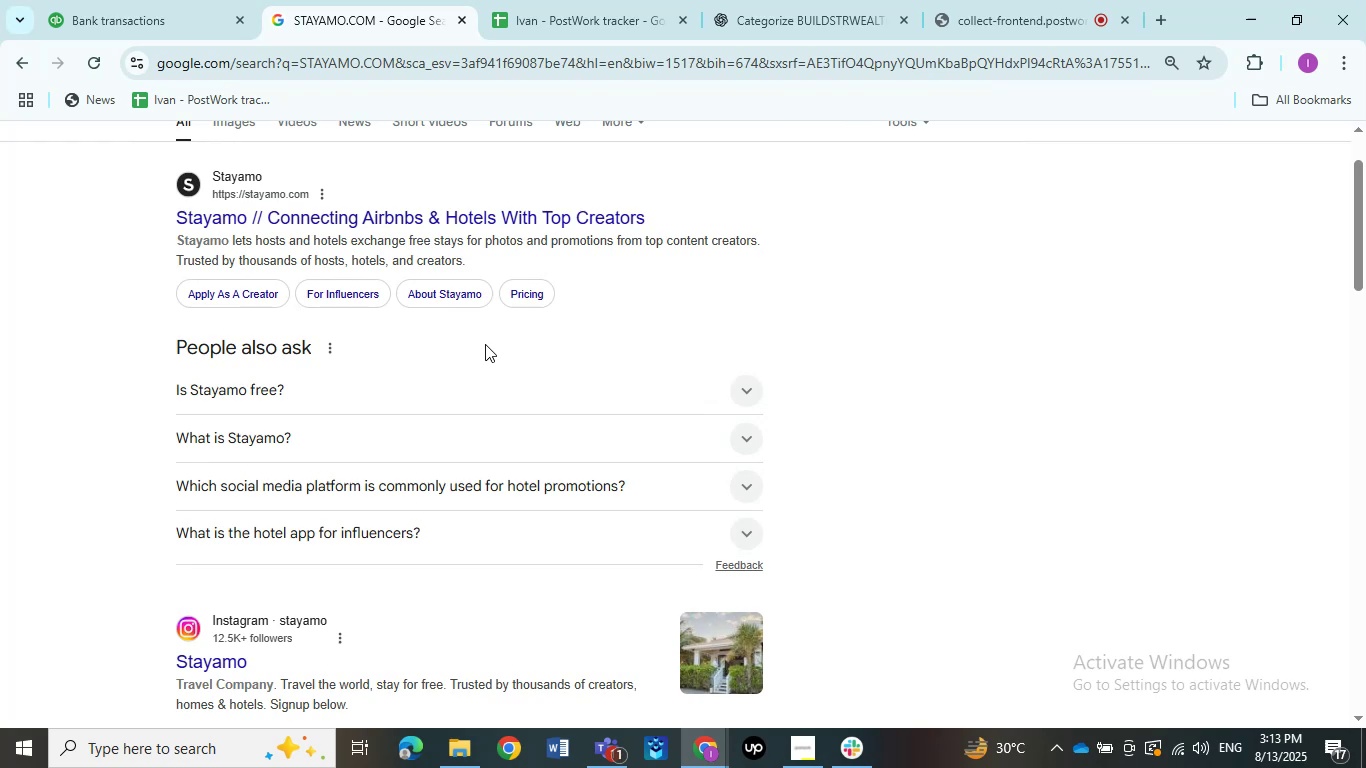 
wait(14.39)
 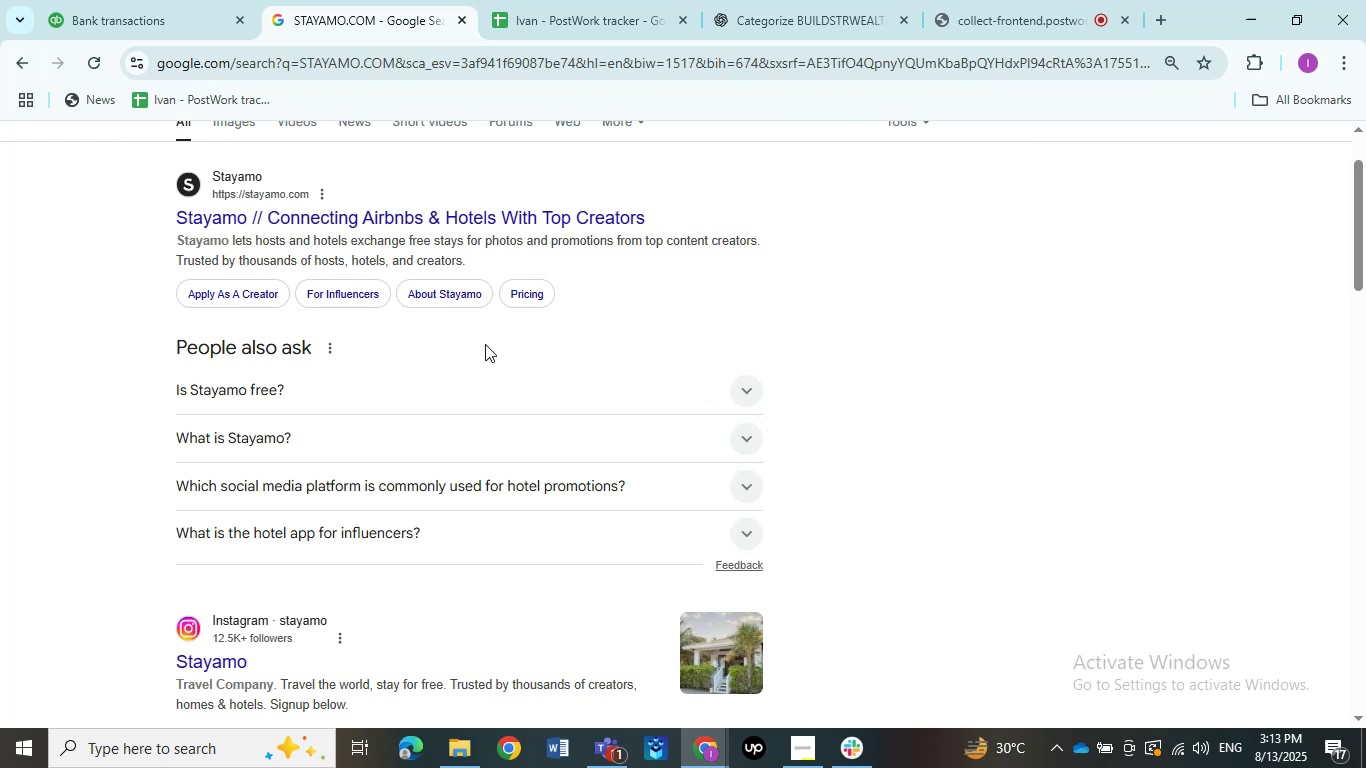 
scroll: coordinate [485, 344], scroll_direction: up, amount: 1.0
 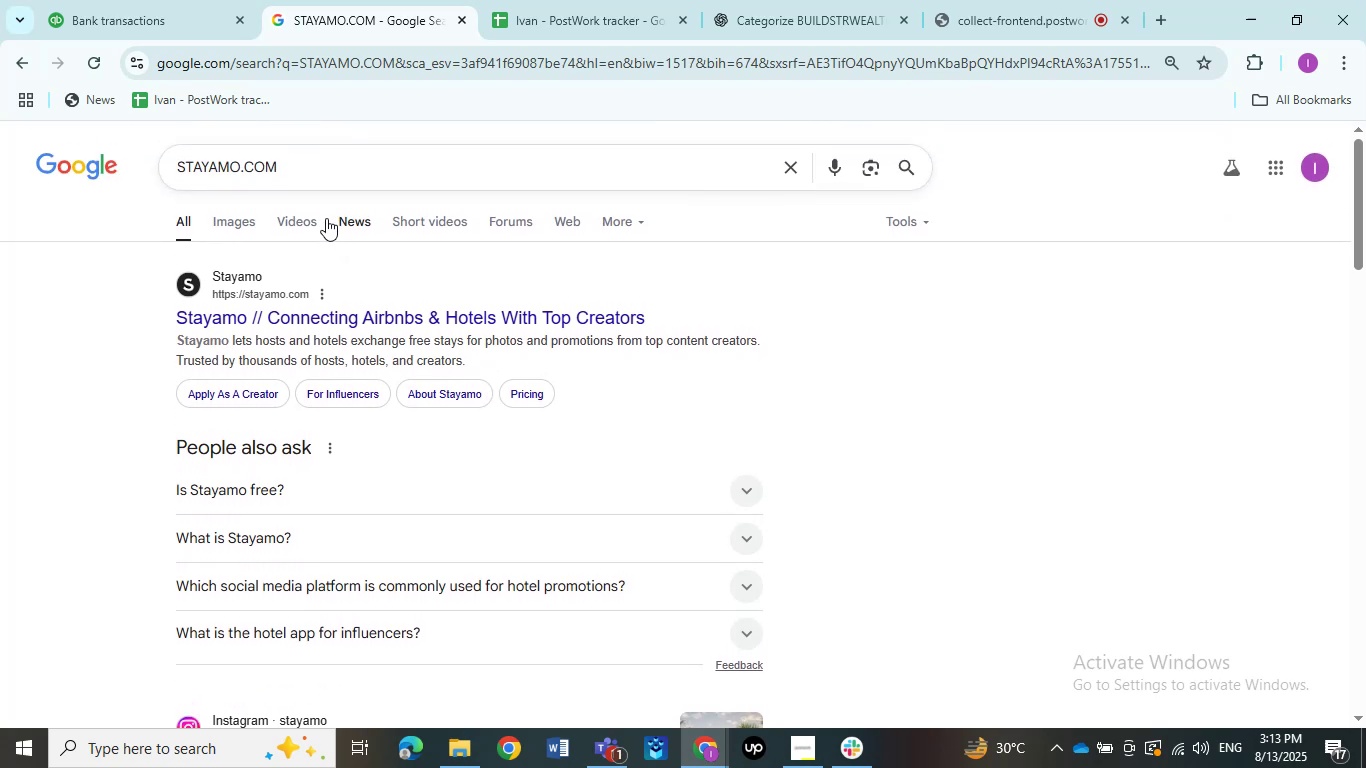 
wait(7.63)
 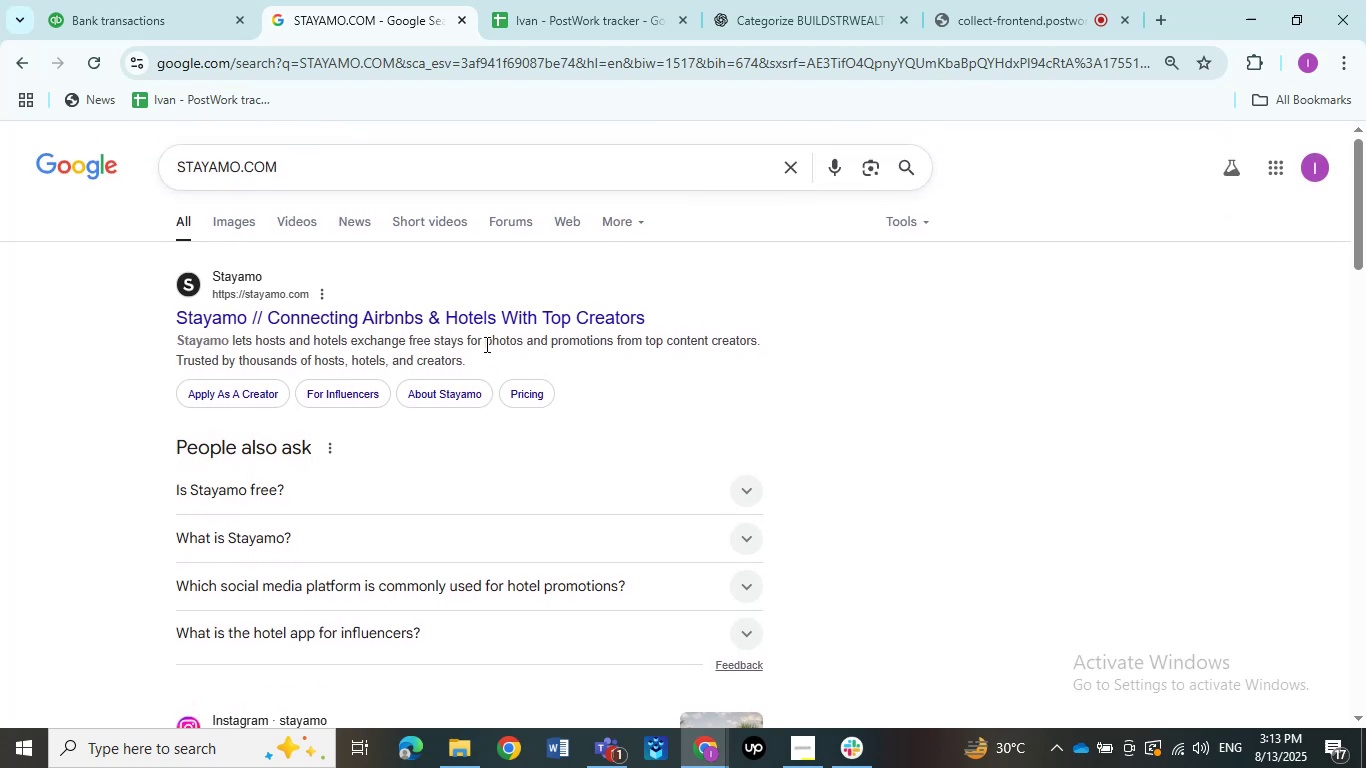 
left_click([225, 220])
 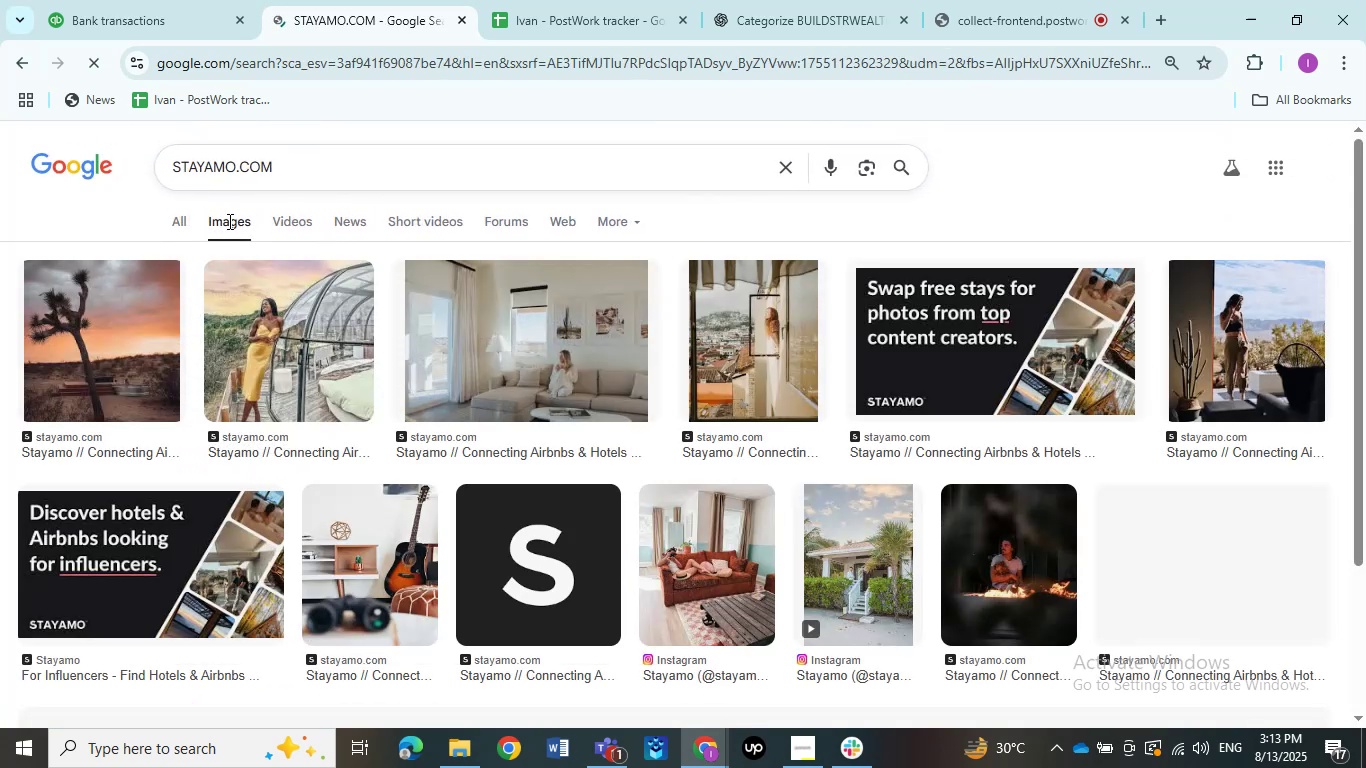 
scroll: coordinate [381, 347], scroll_direction: down, amount: 3.0
 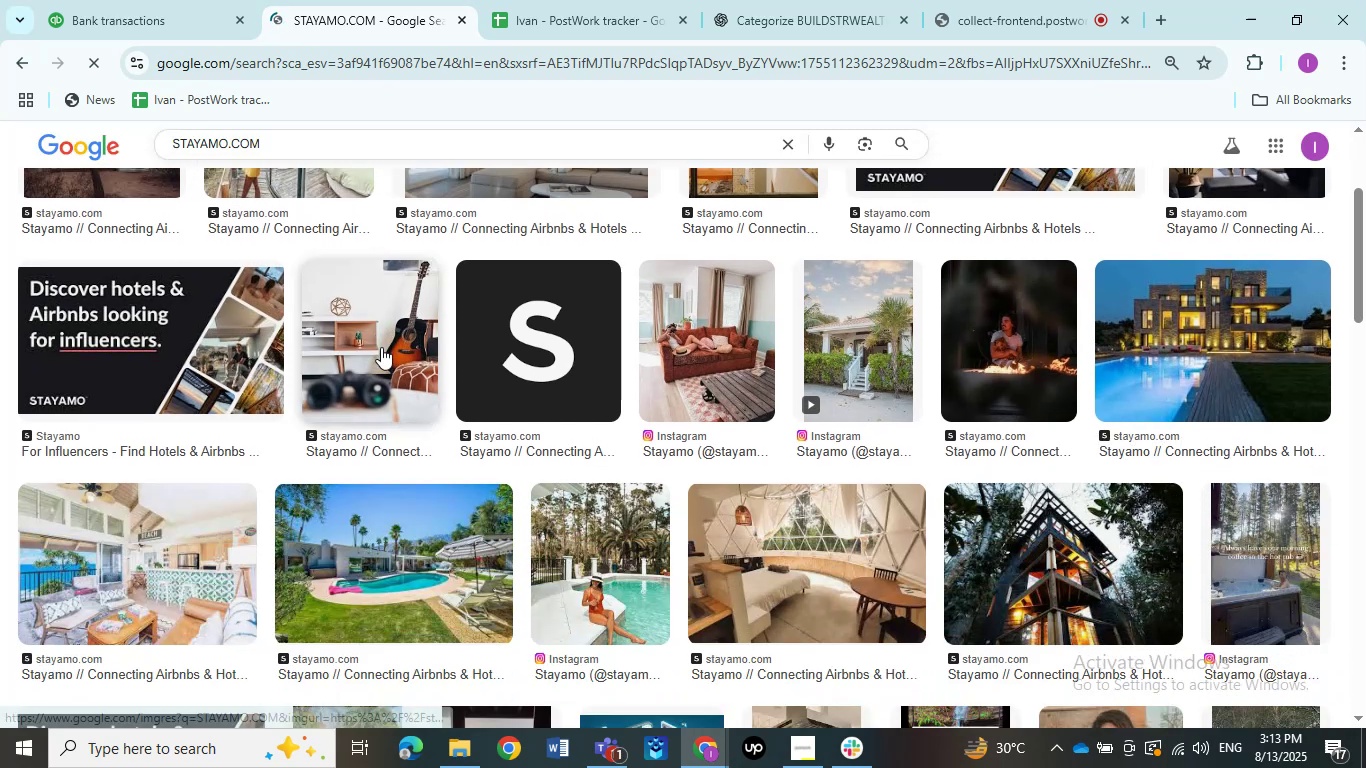 
scroll: coordinate [381, 347], scroll_direction: up, amount: 4.0
 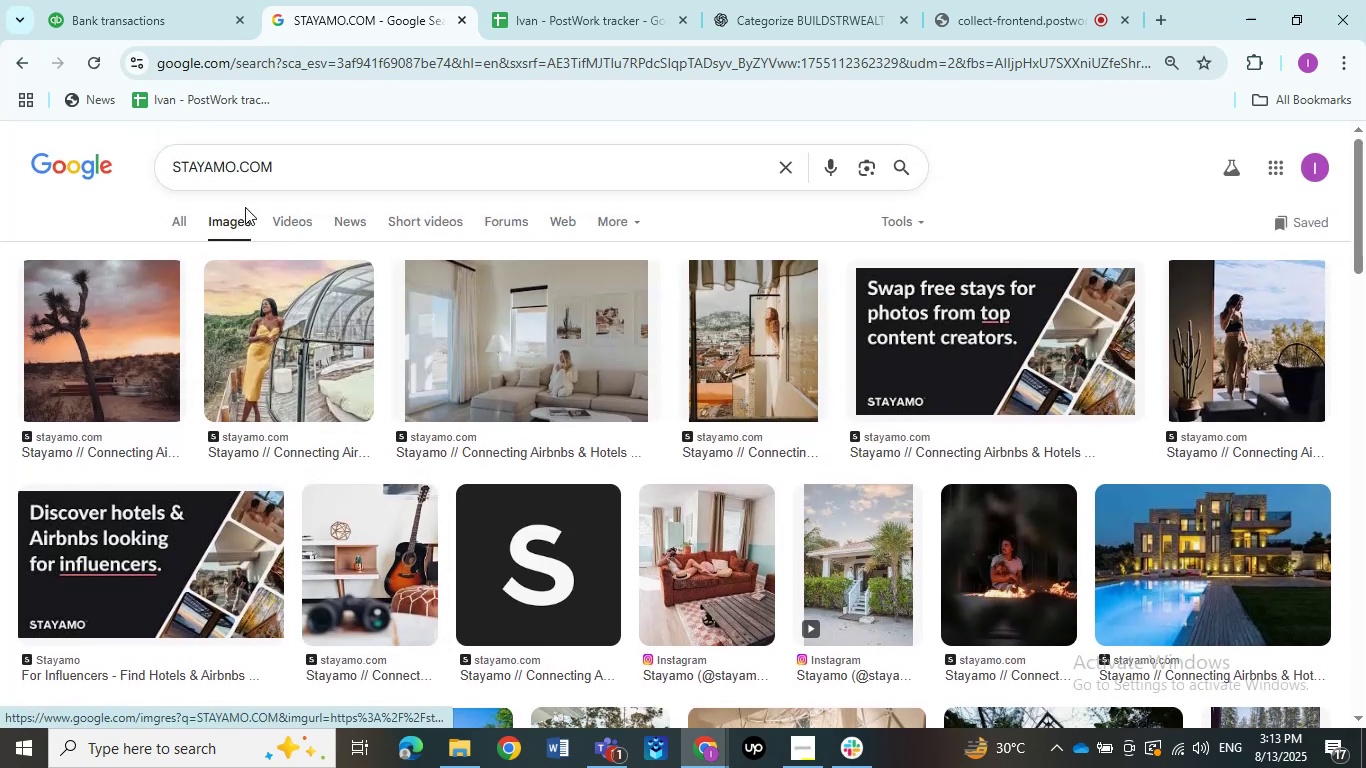 
left_click([179, 217])
 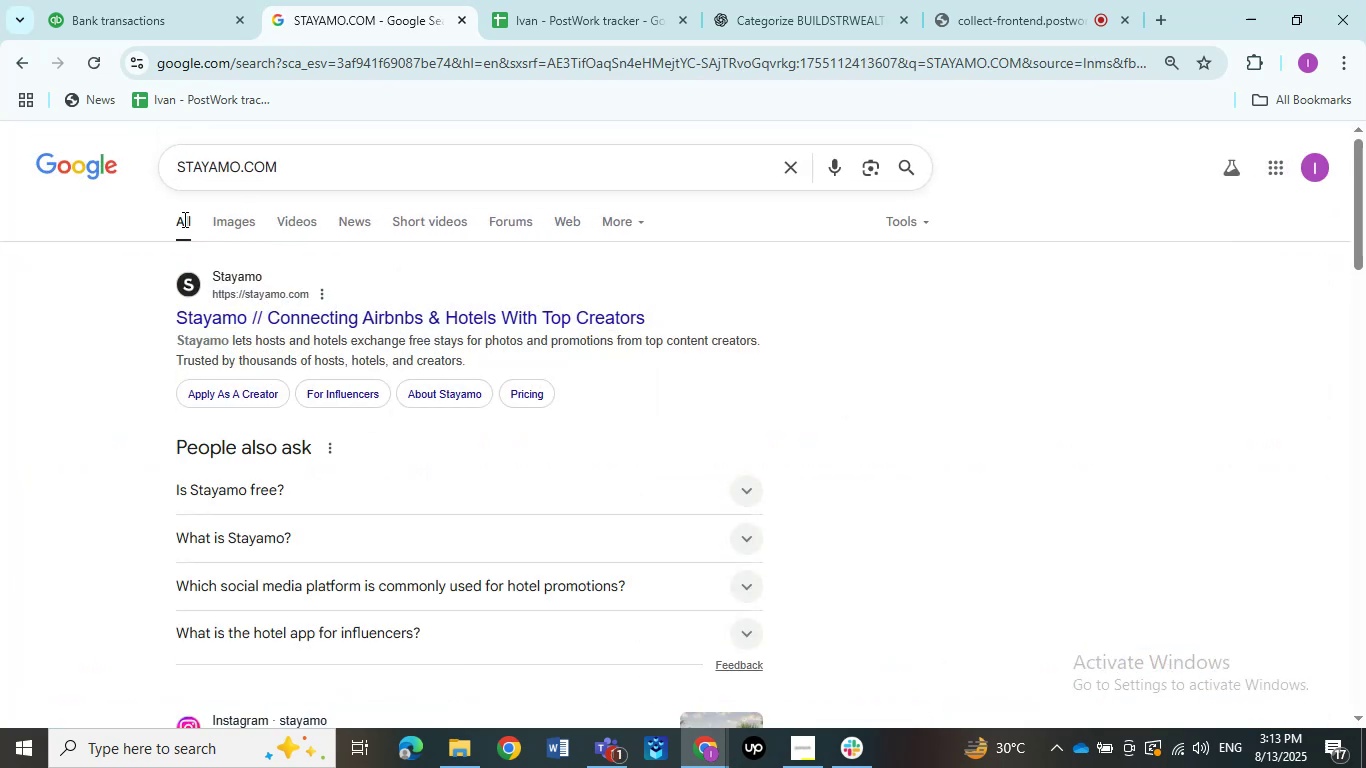 
wait(8.24)
 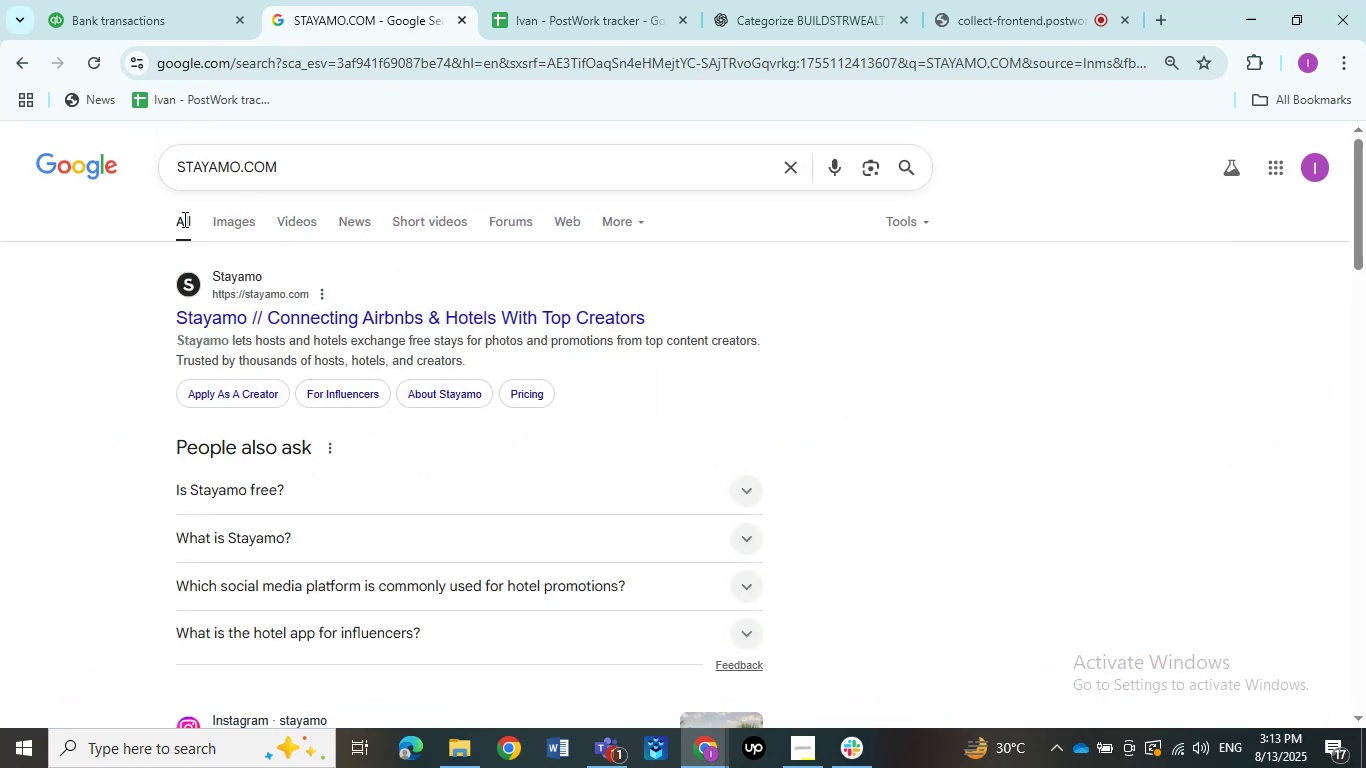 
left_click([156, 19])
 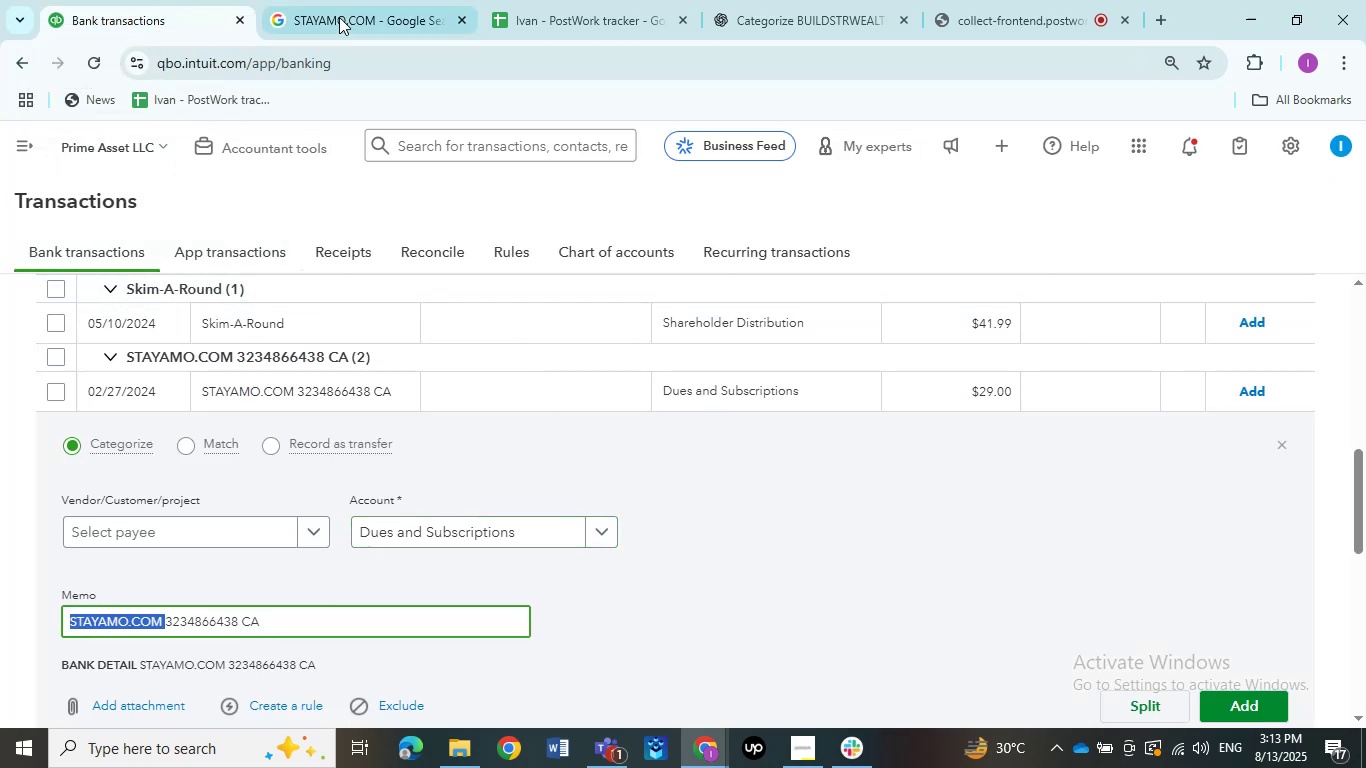 
wait(6.08)
 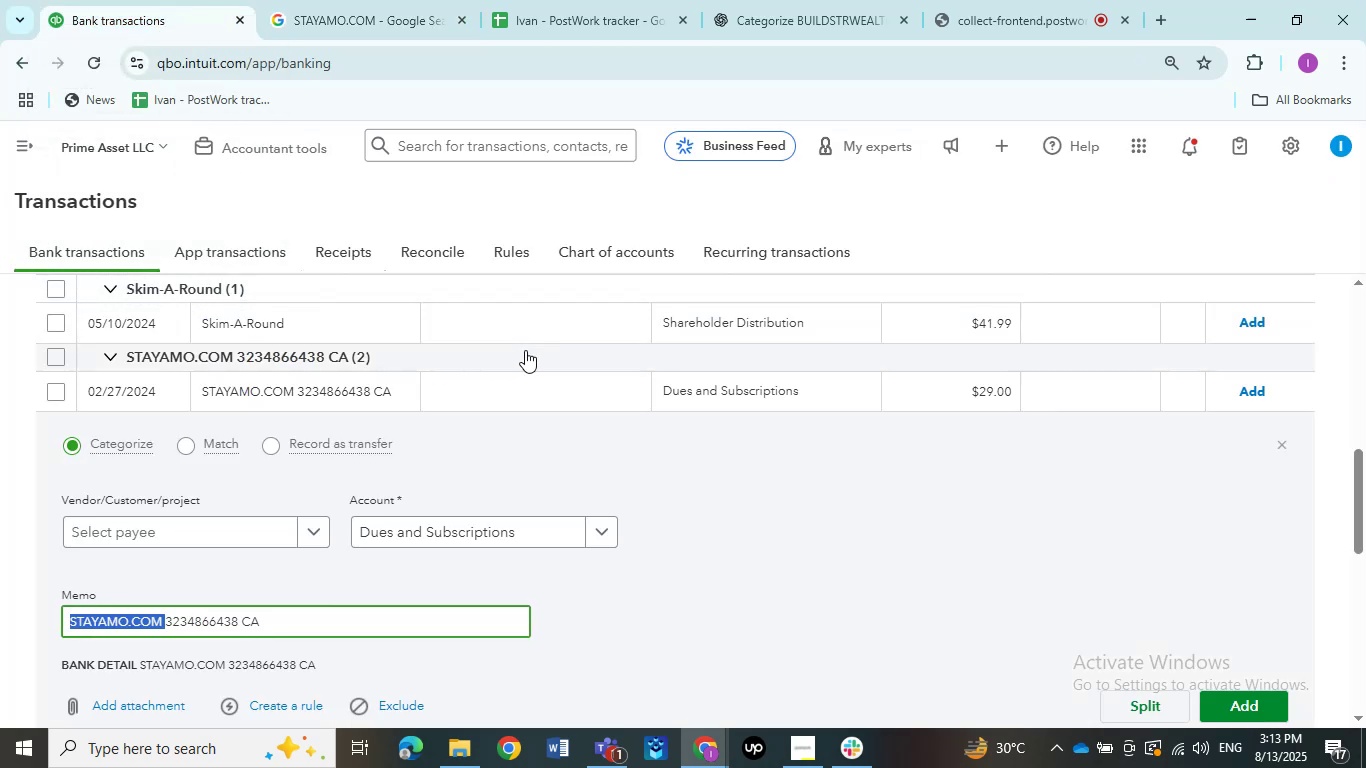 
left_click([343, 22])
 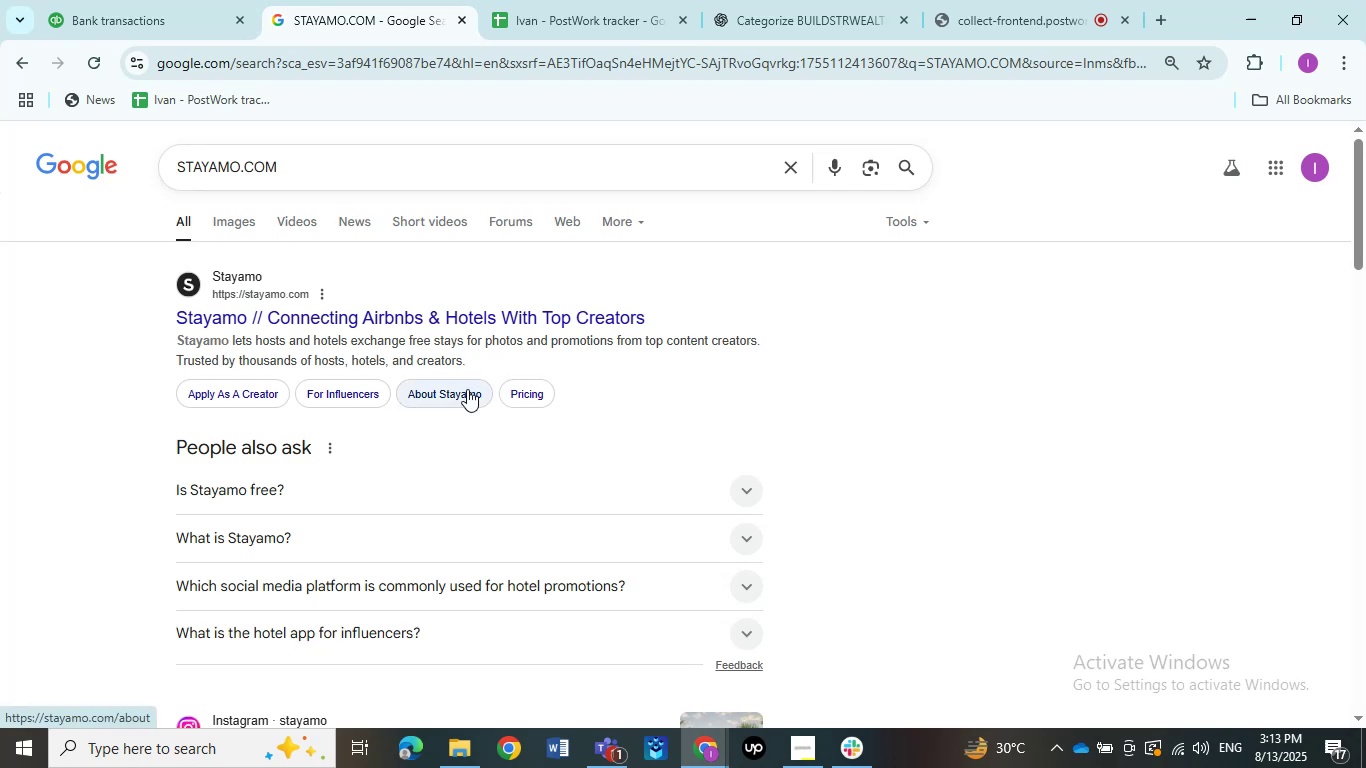 
wait(5.91)
 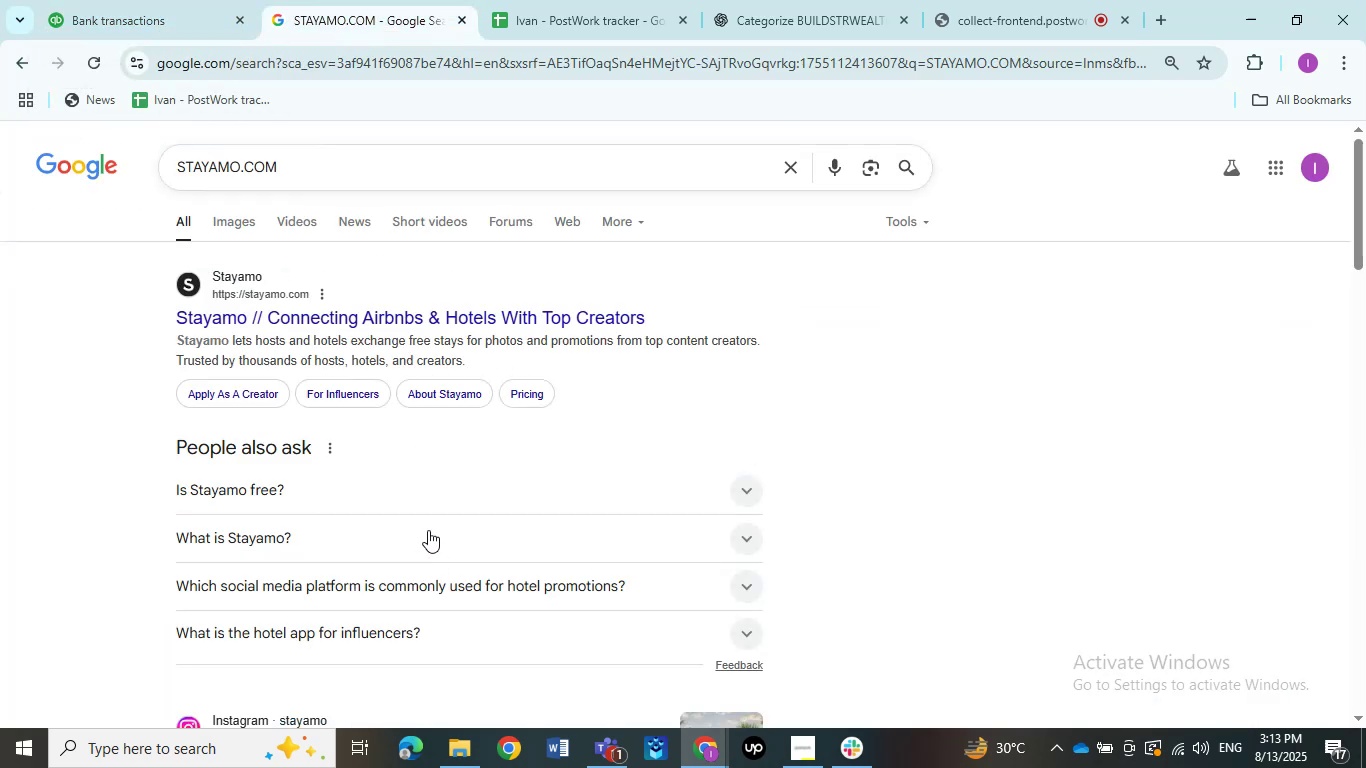 
left_click([141, 27])
 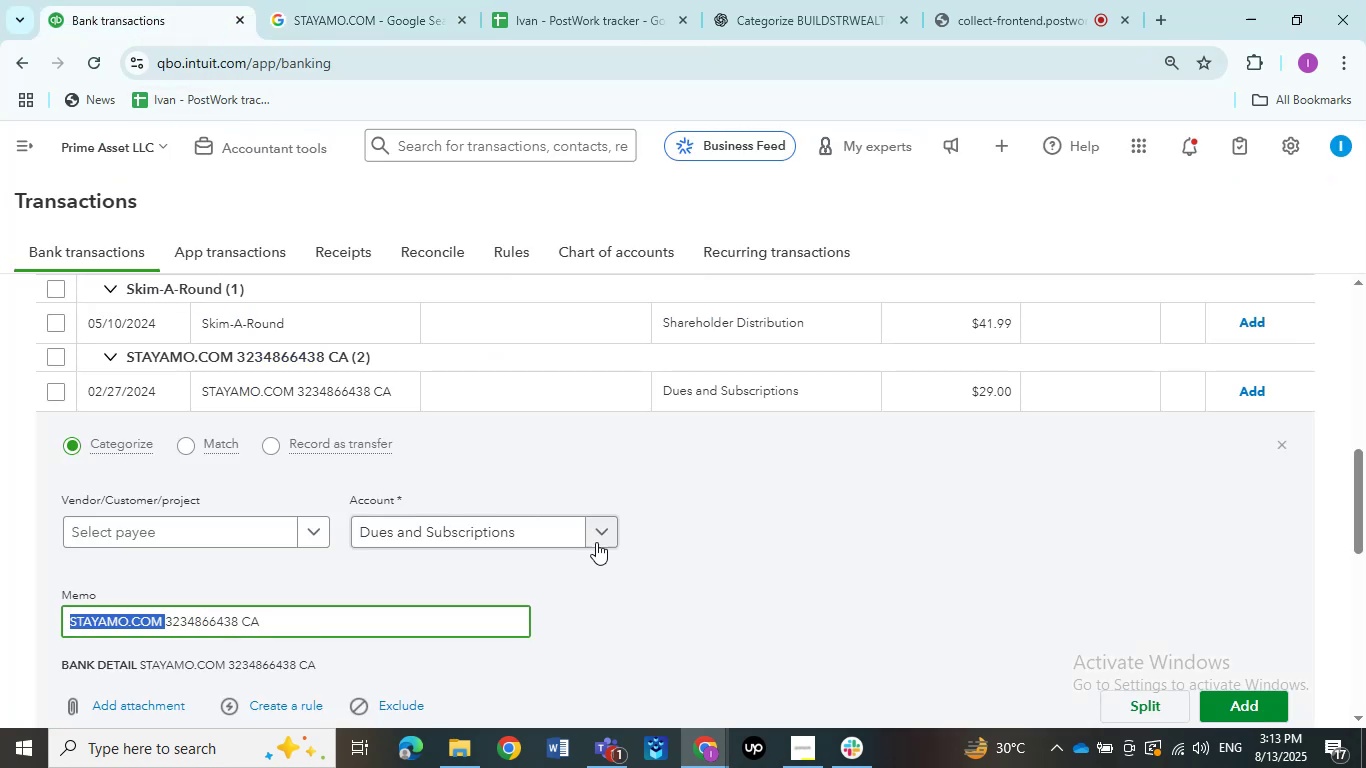 
left_click([600, 536])
 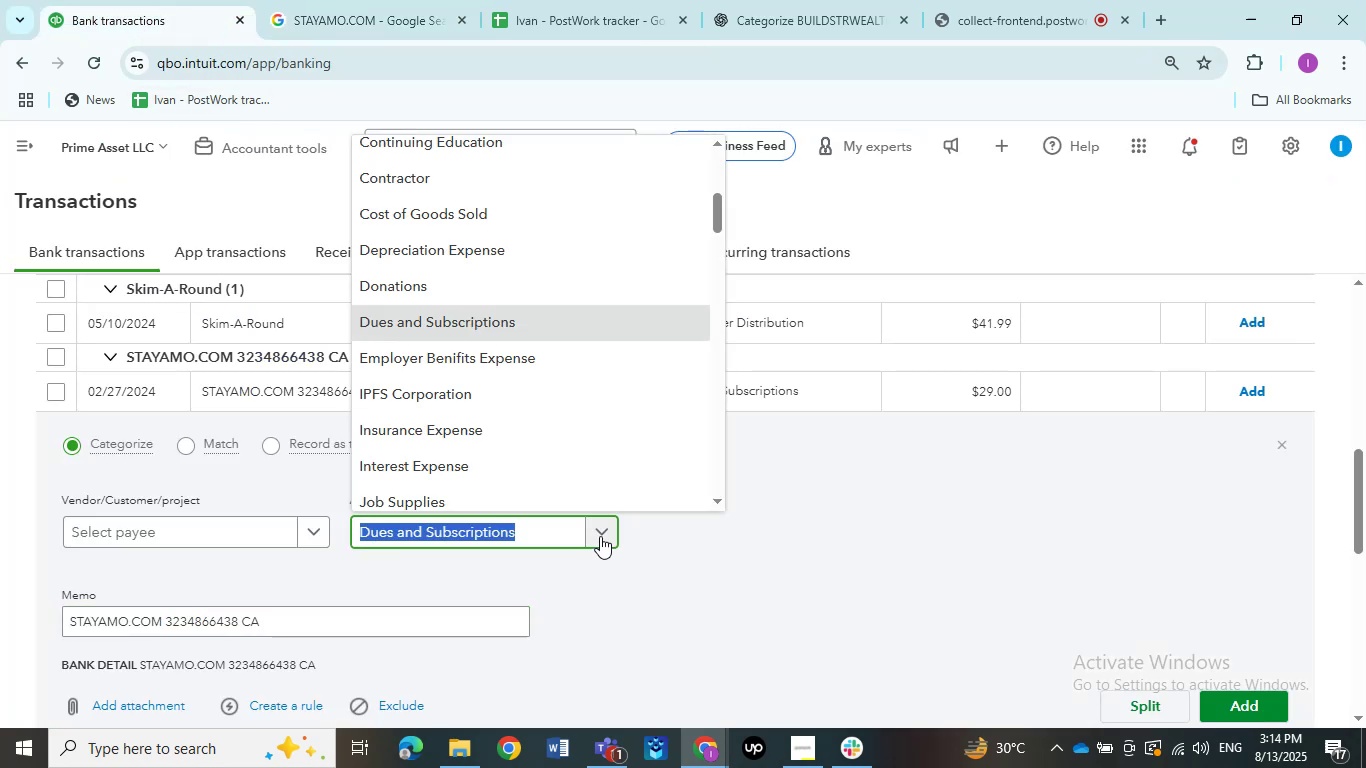 
key(Backspace)
 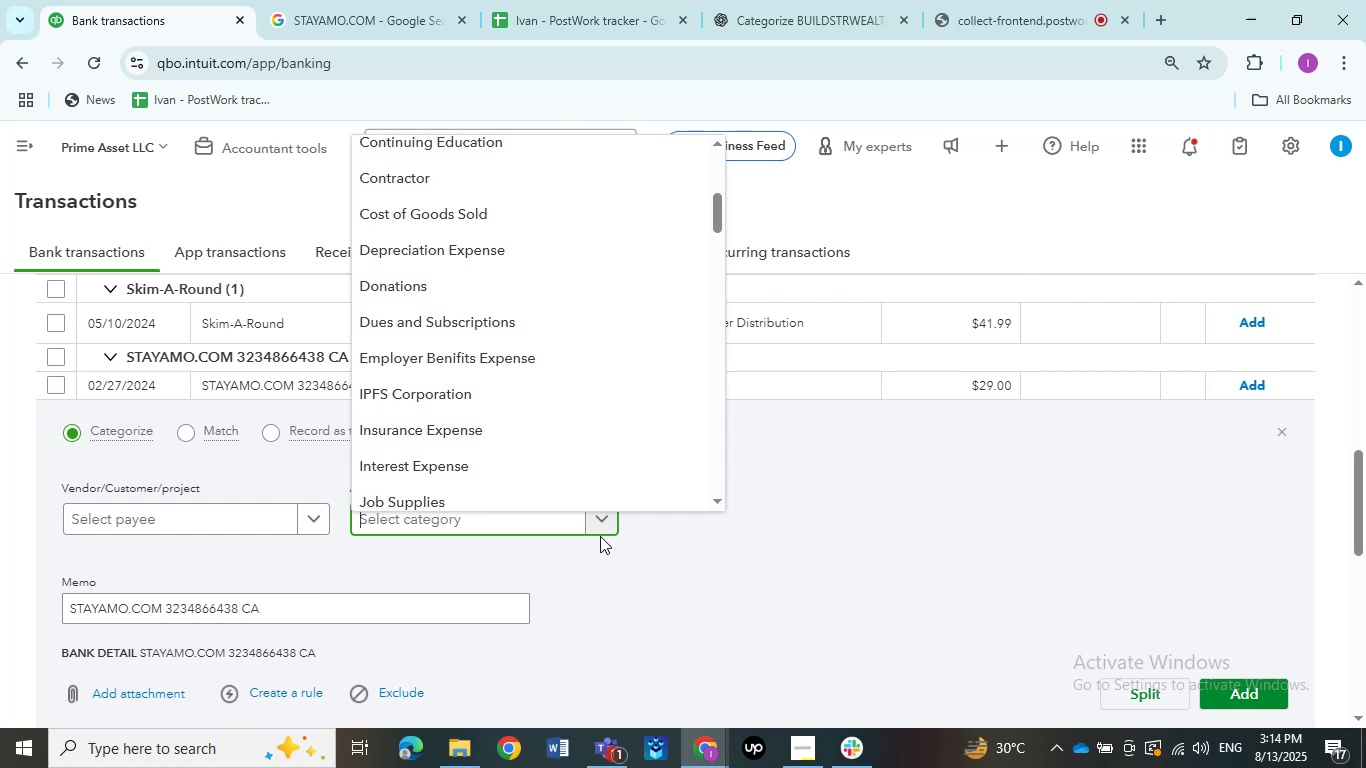 
wait(12.93)
 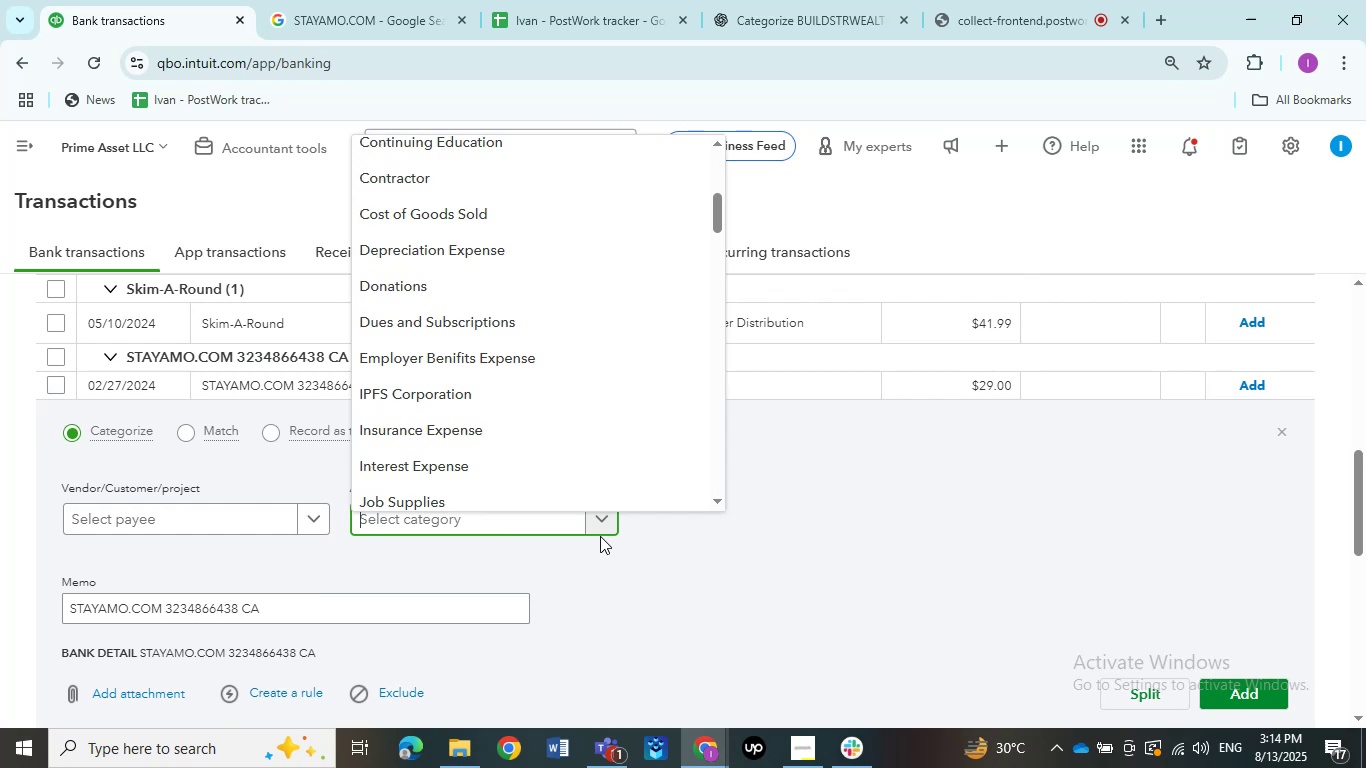 
type(pro)
 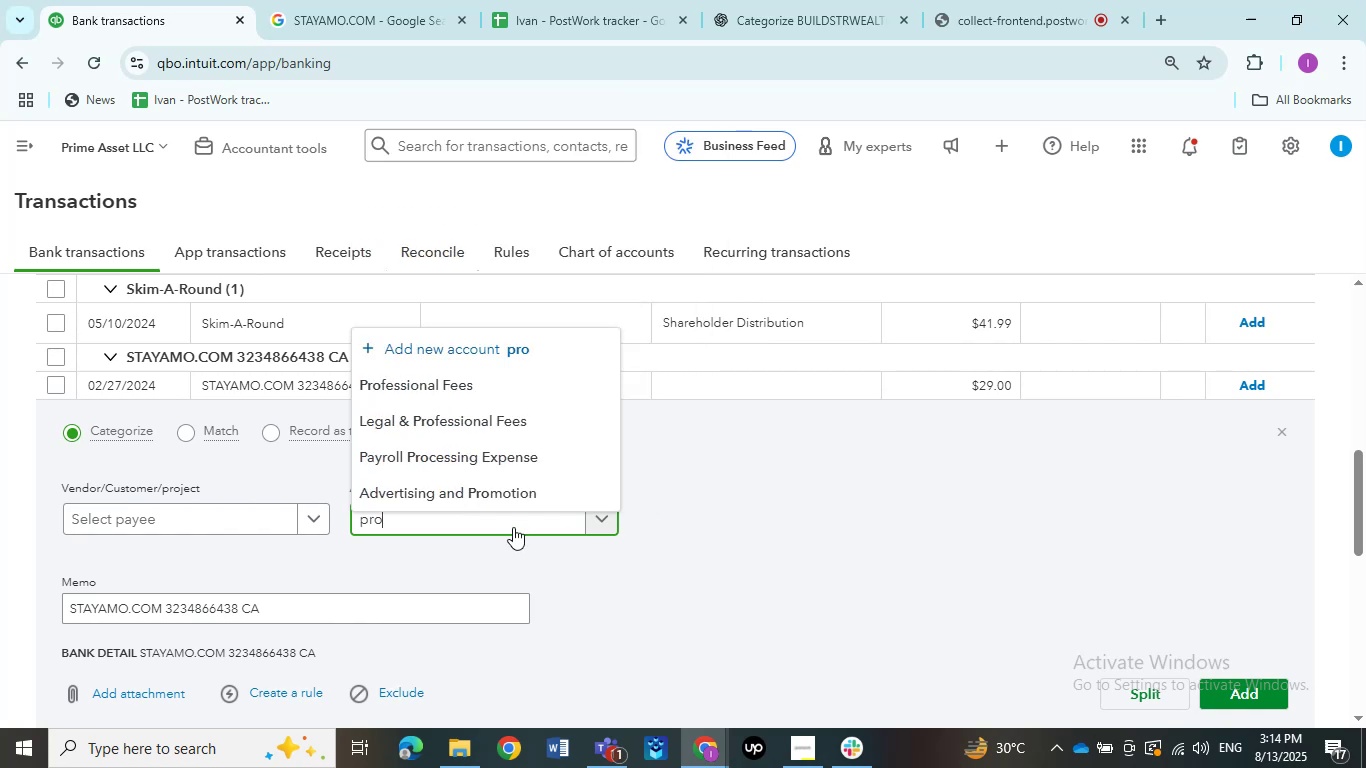 
left_click([488, 492])
 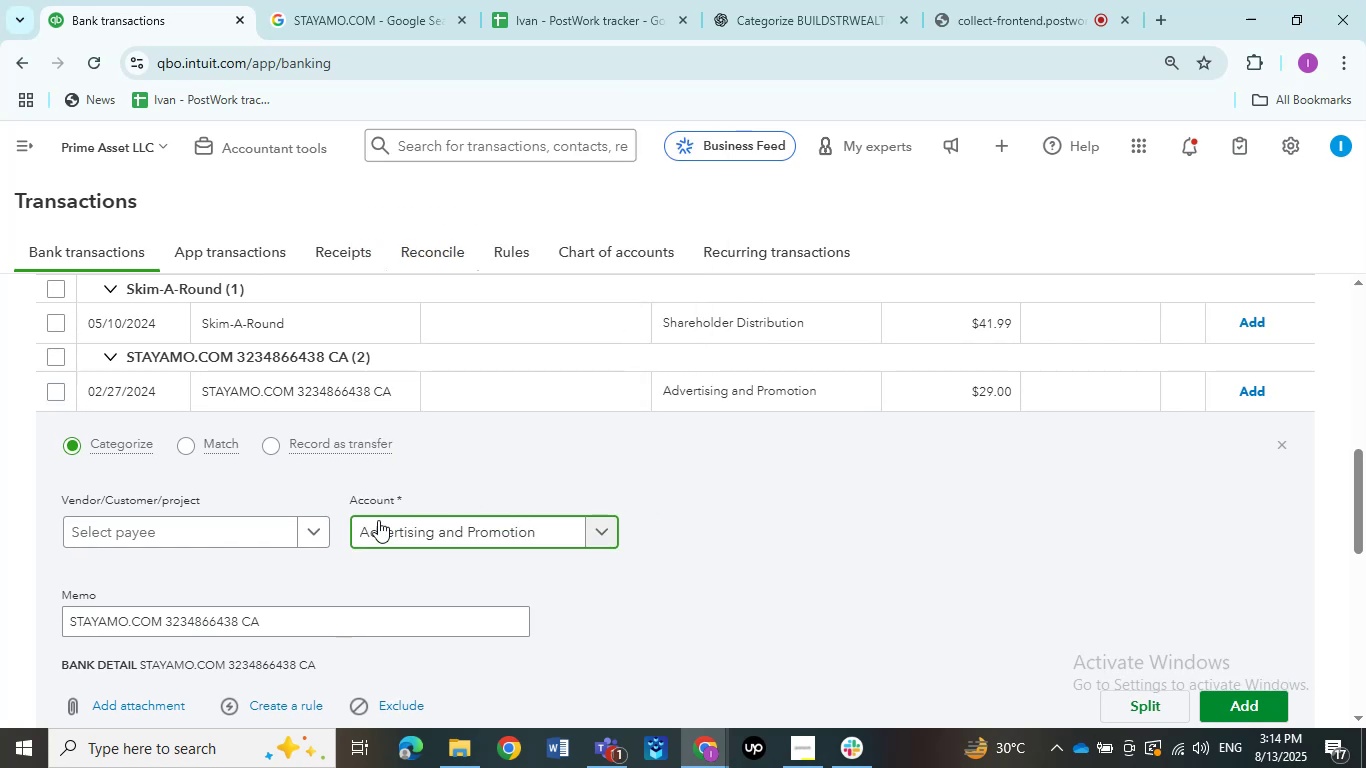 
left_click([141, 538])
 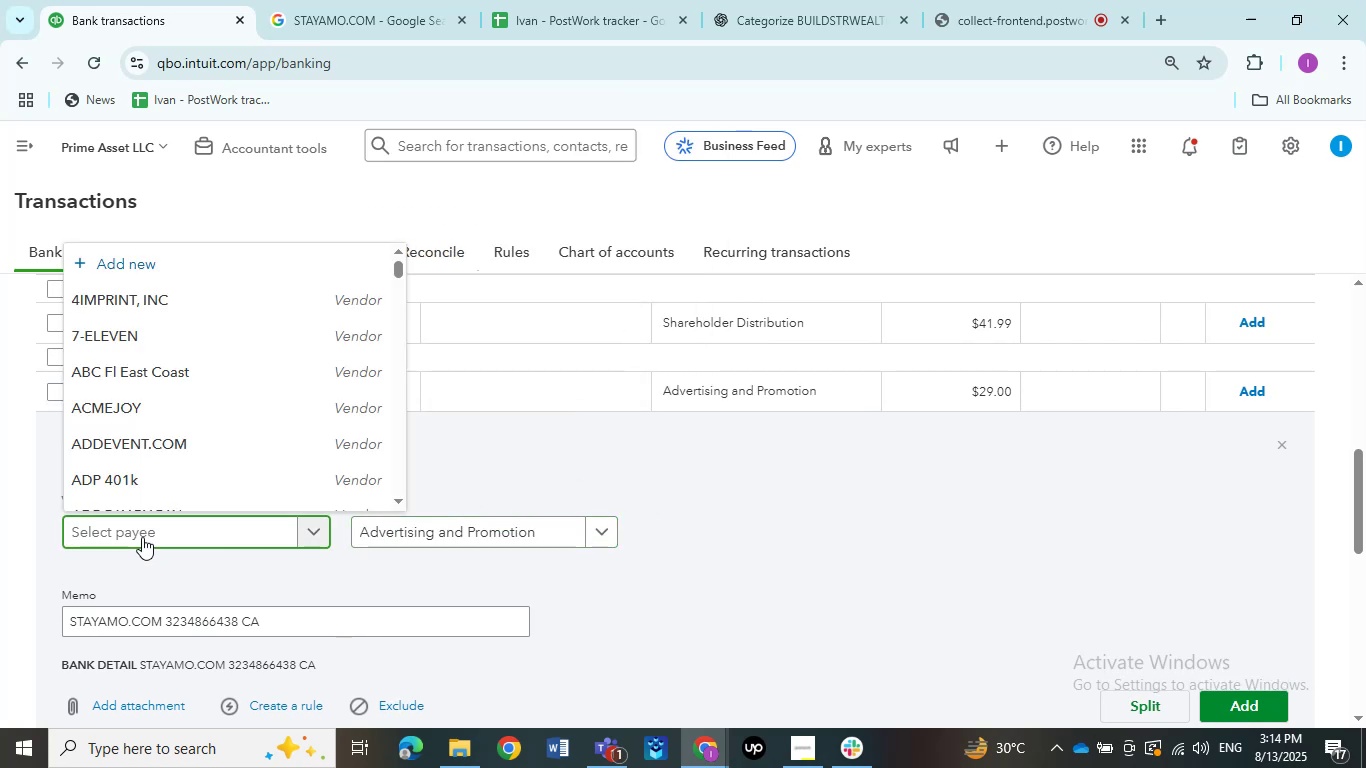 
key(Control+V)
 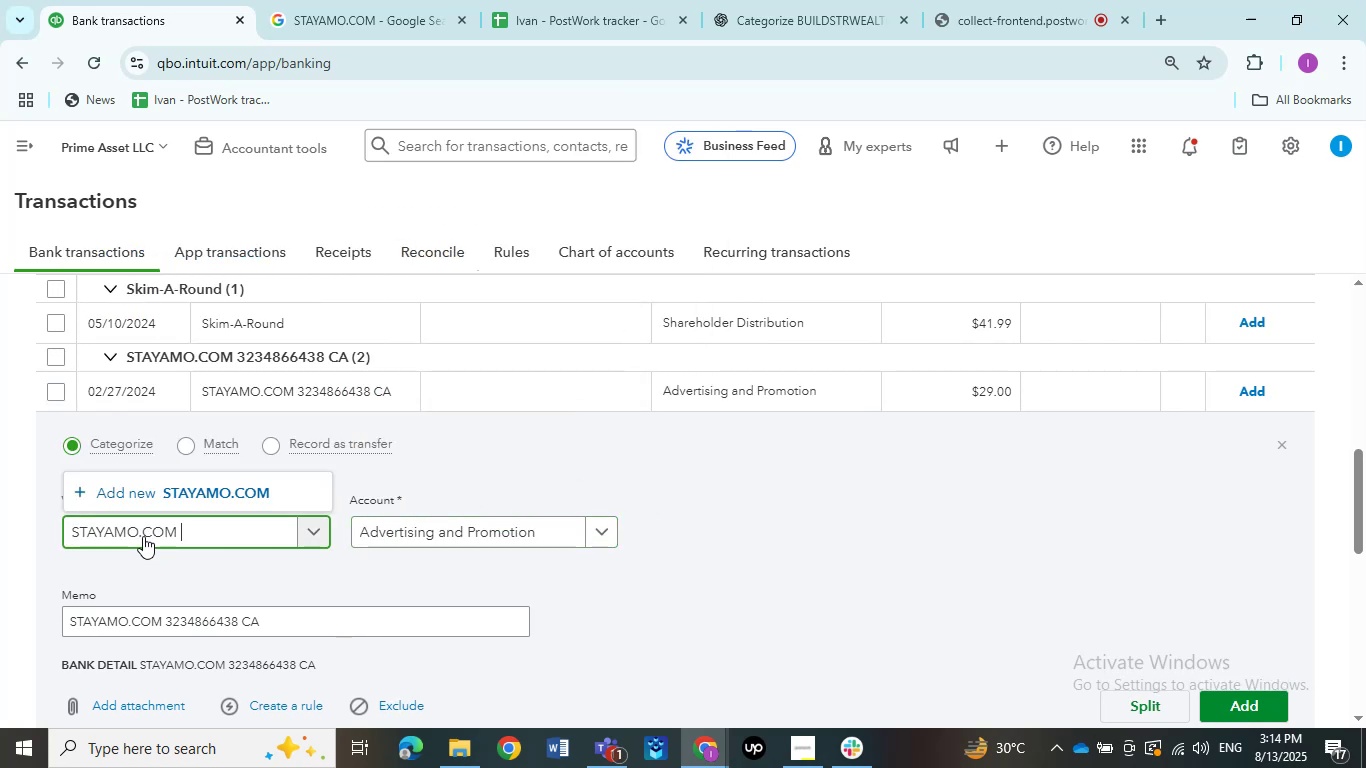 
key(NumpadEnter)
 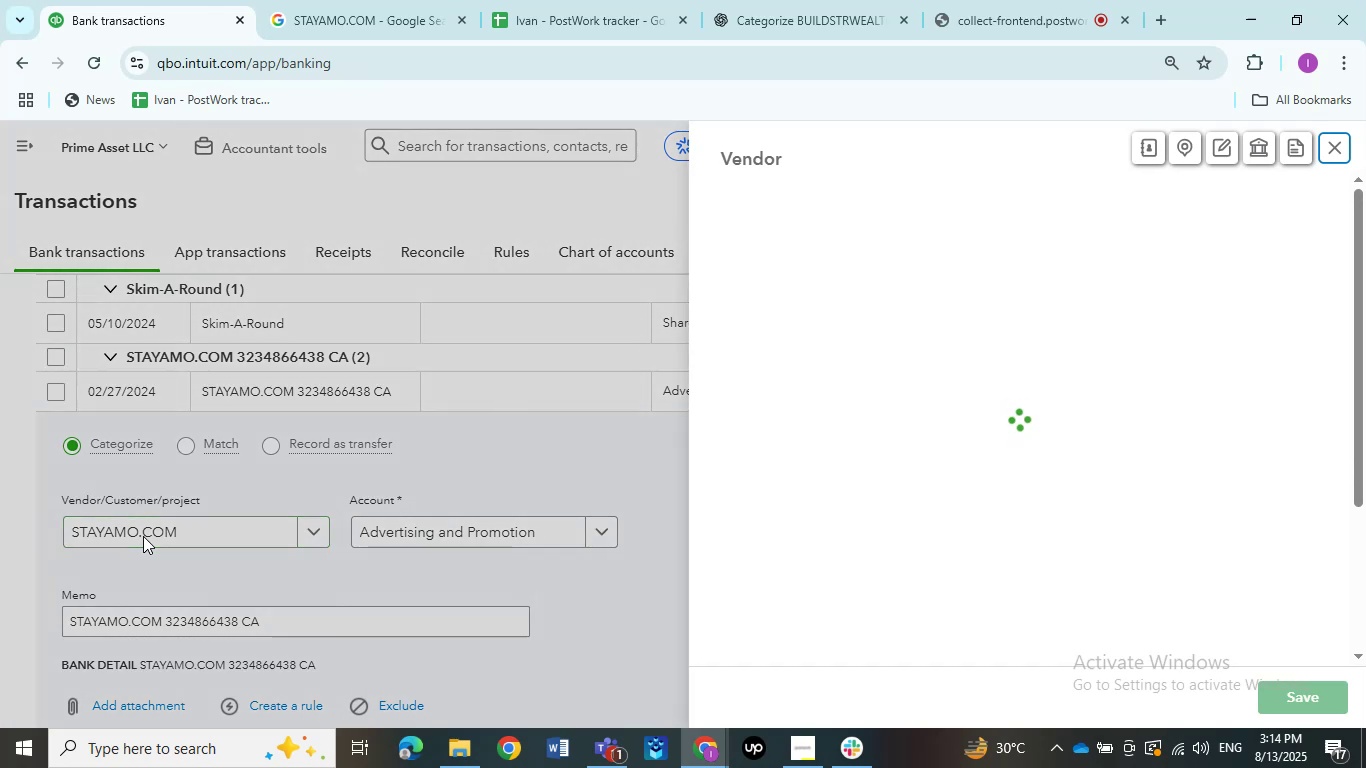 
key(NumpadEnter)
 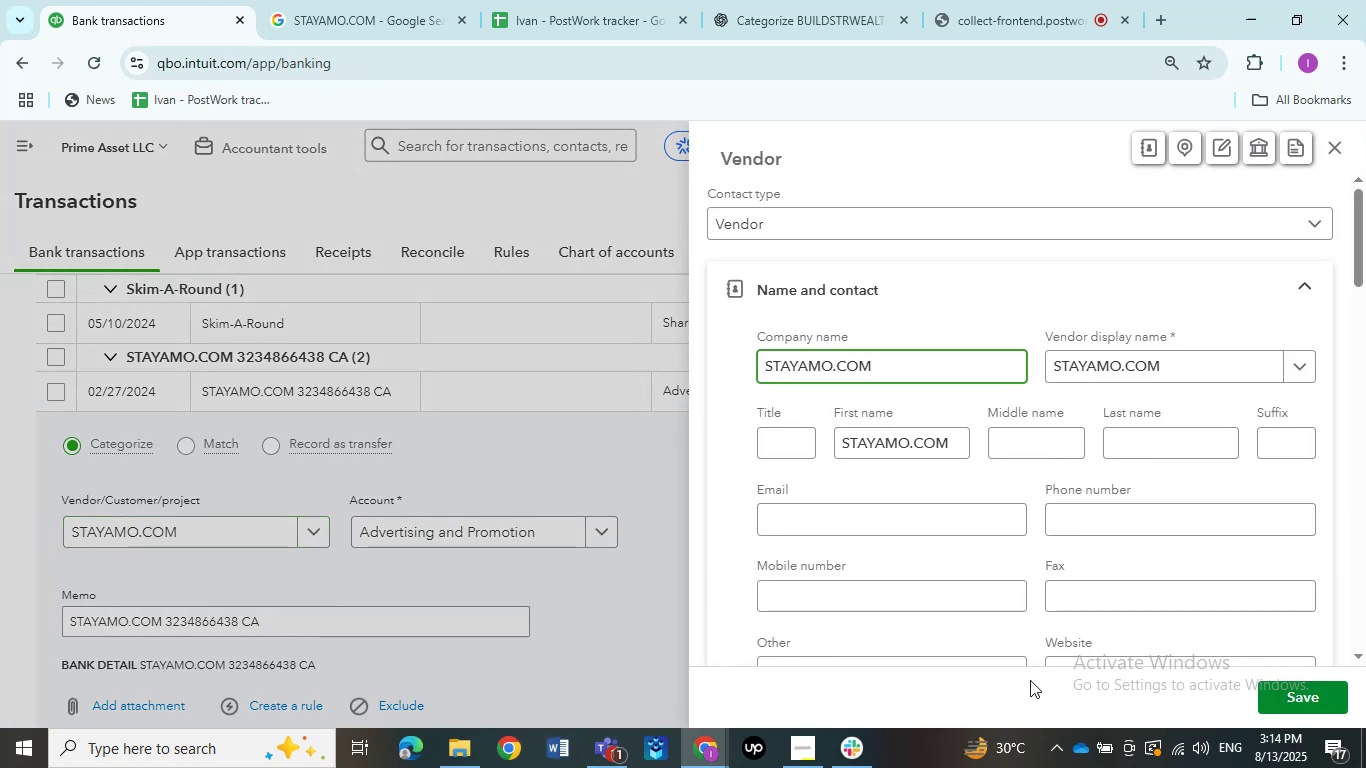 
left_click([1281, 696])
 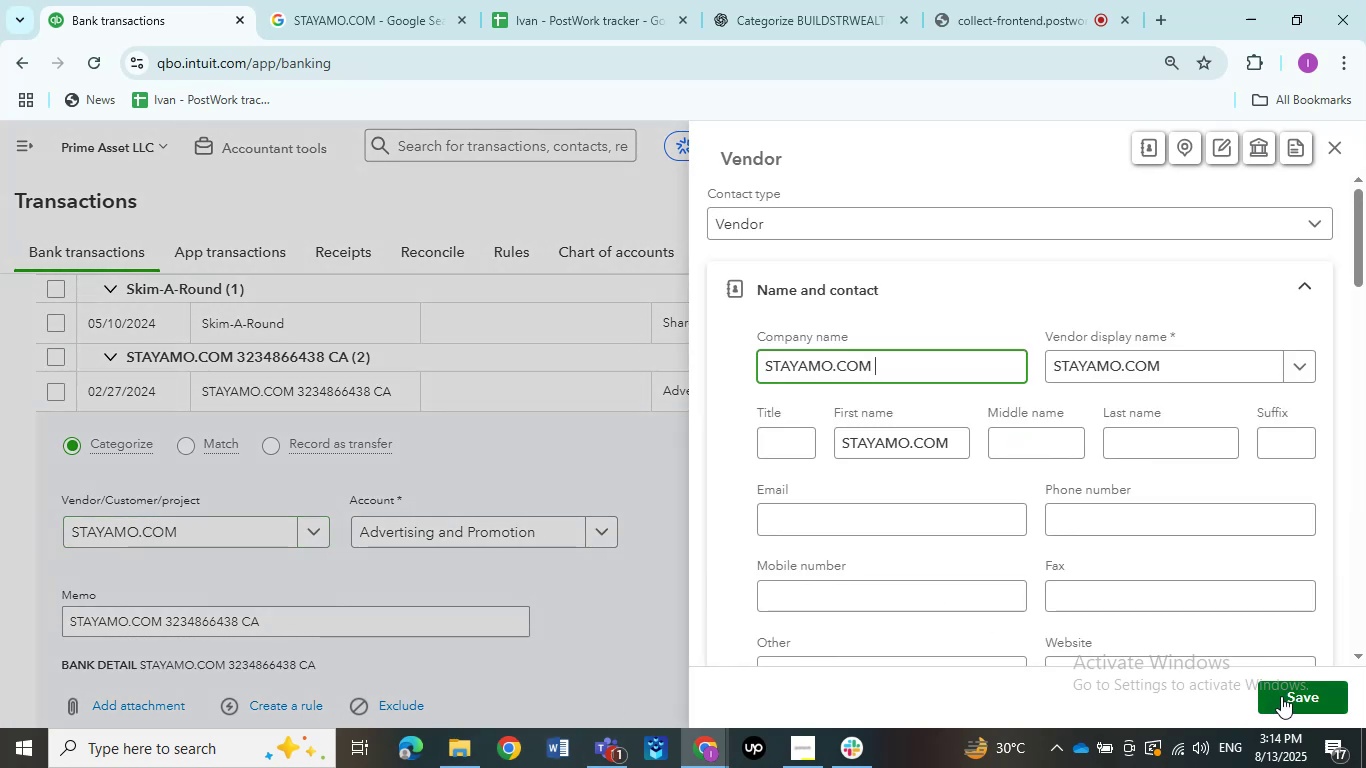 
mouse_move([1177, 699])
 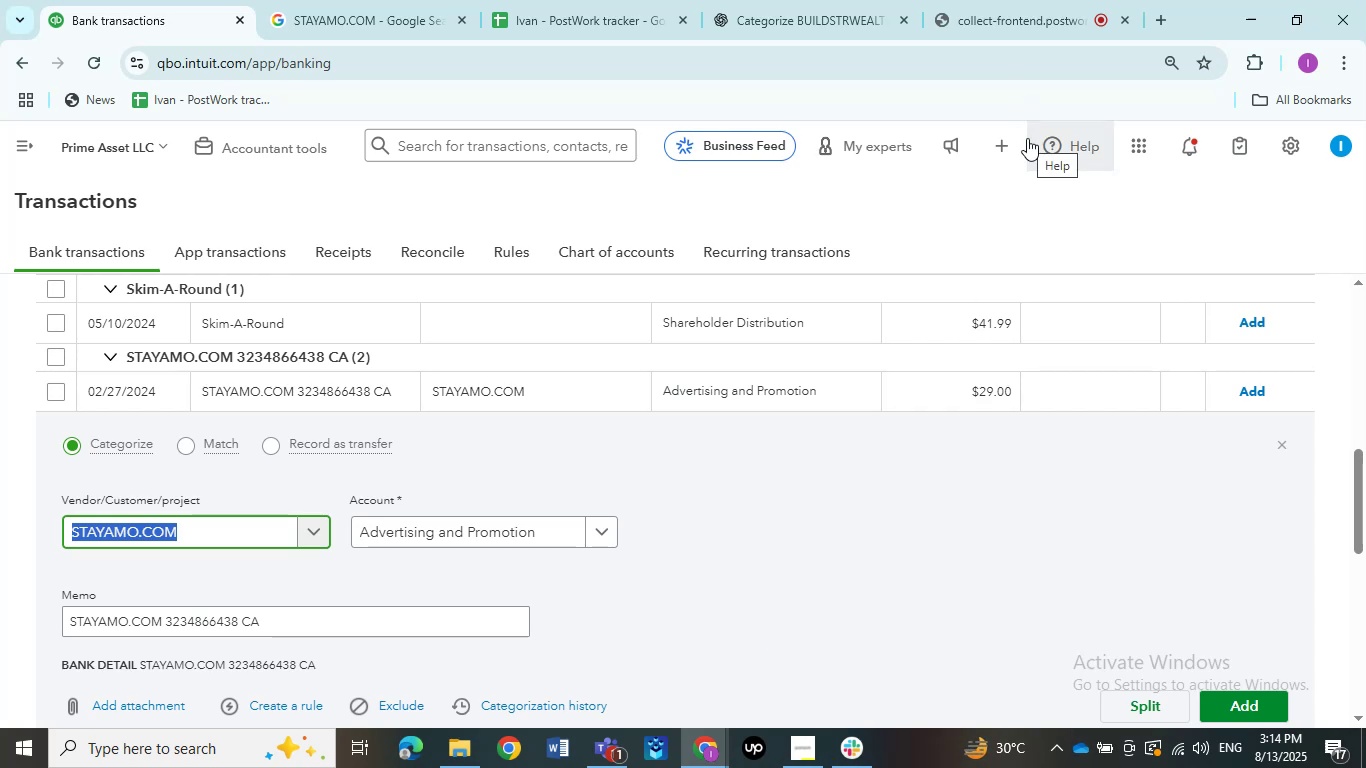 
wait(7.14)
 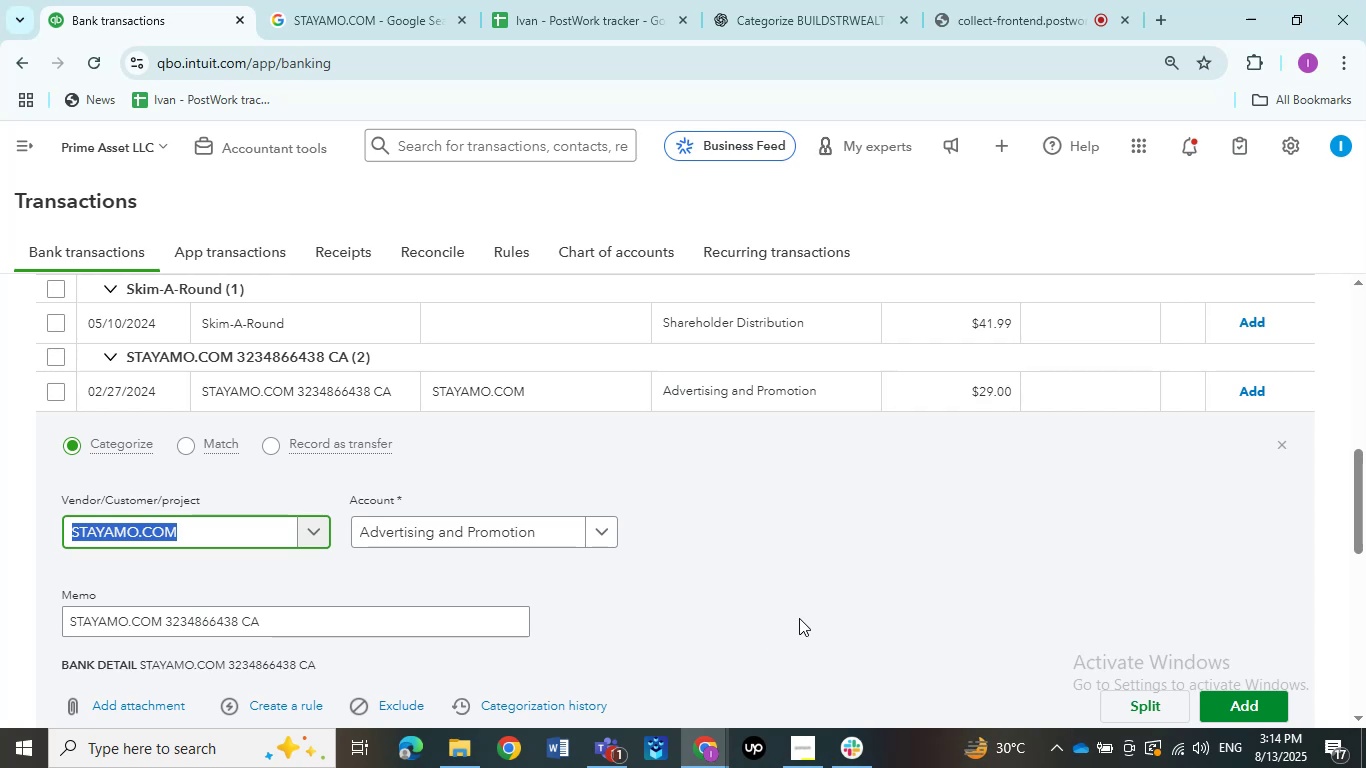 
left_click([1249, 697])
 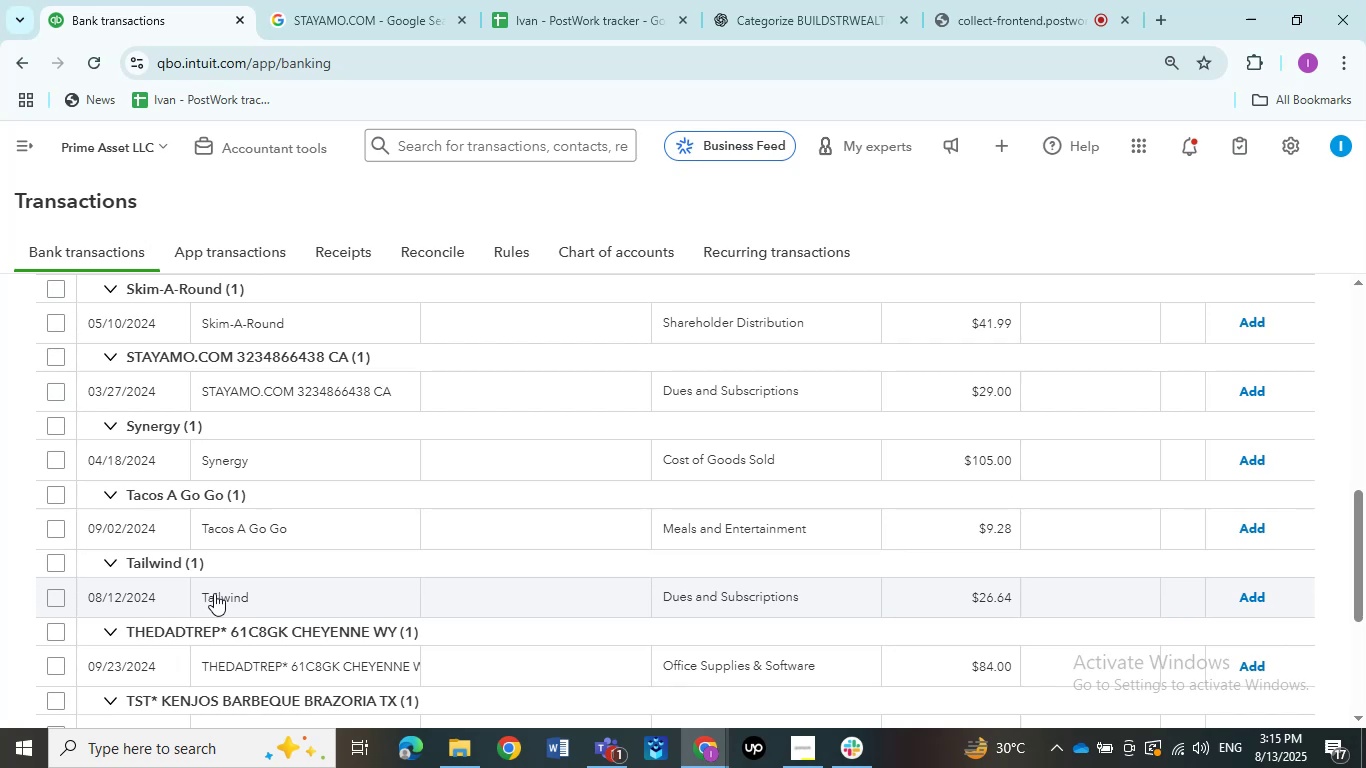 
wait(42.84)
 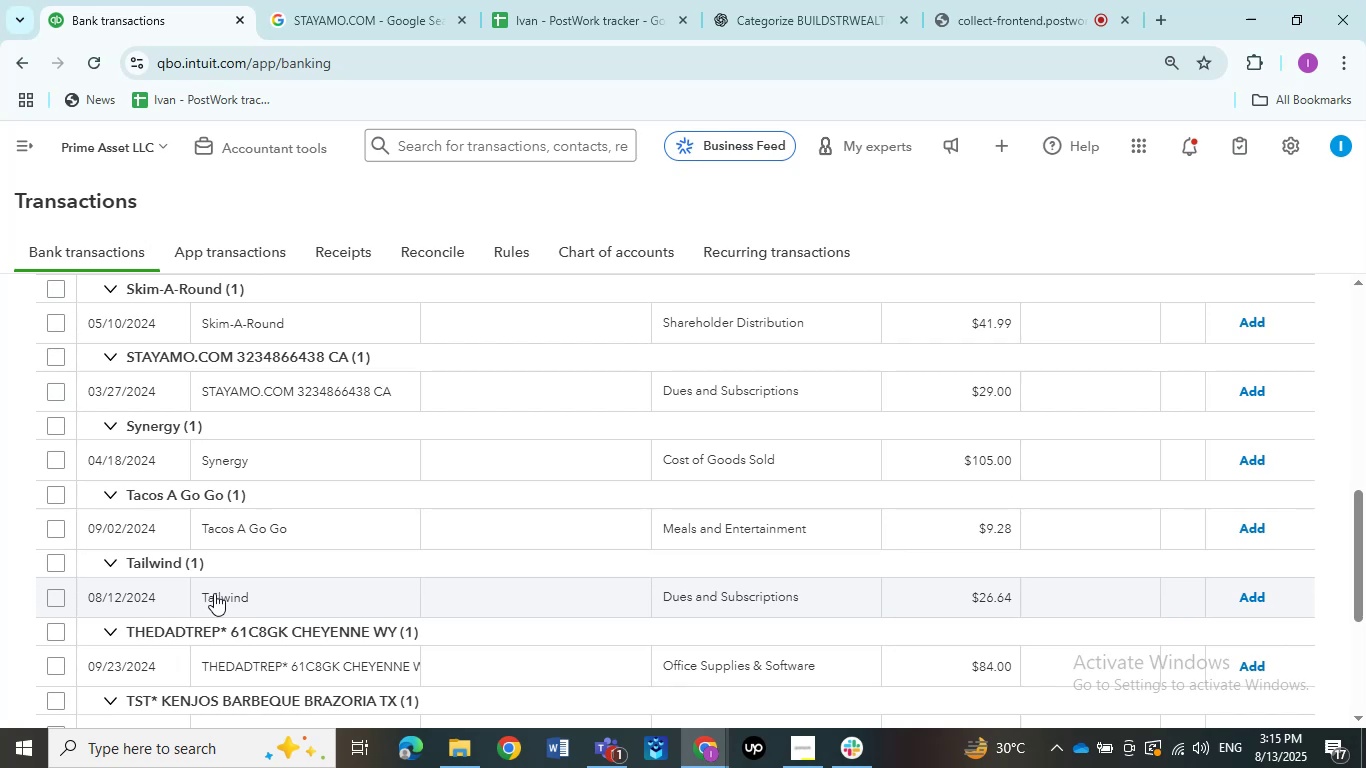 
scroll: coordinate [273, 442], scroll_direction: down, amount: 1.0
 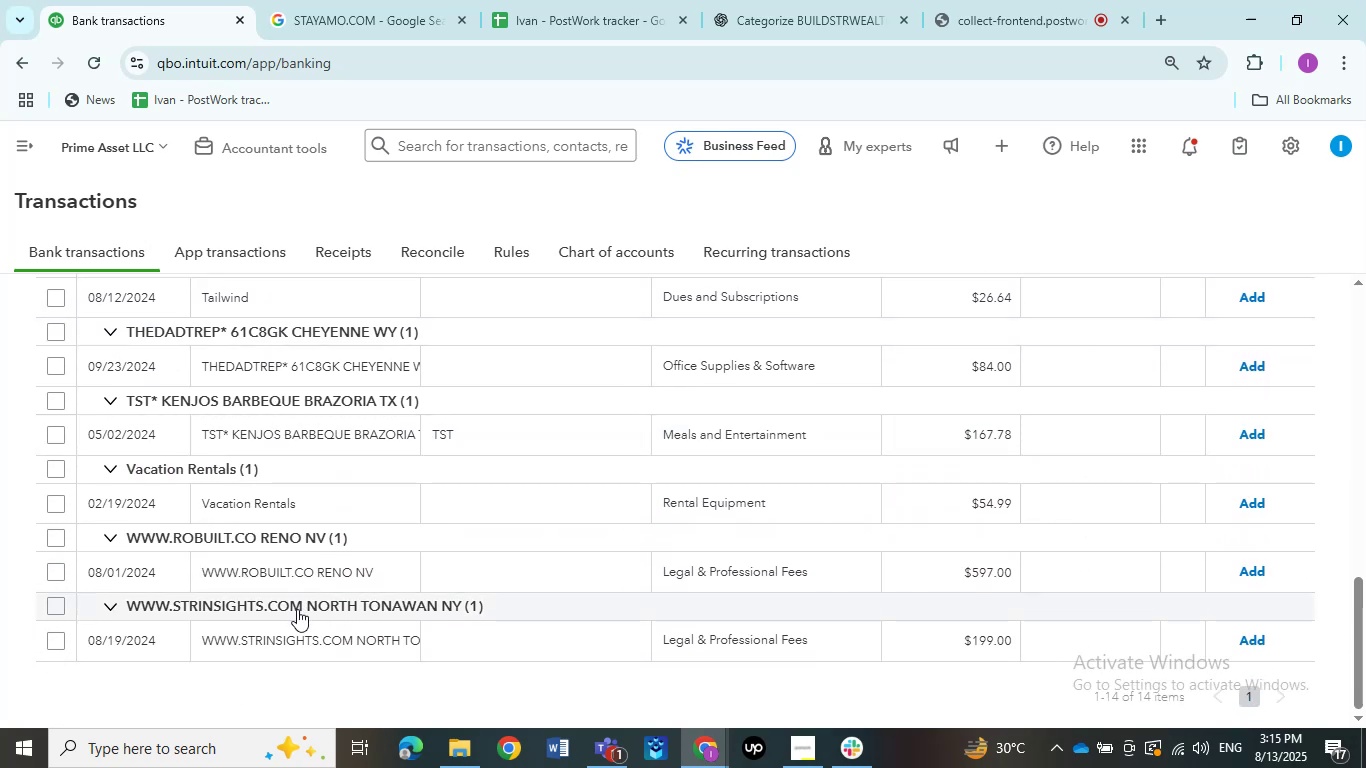 
left_click([248, 504])
 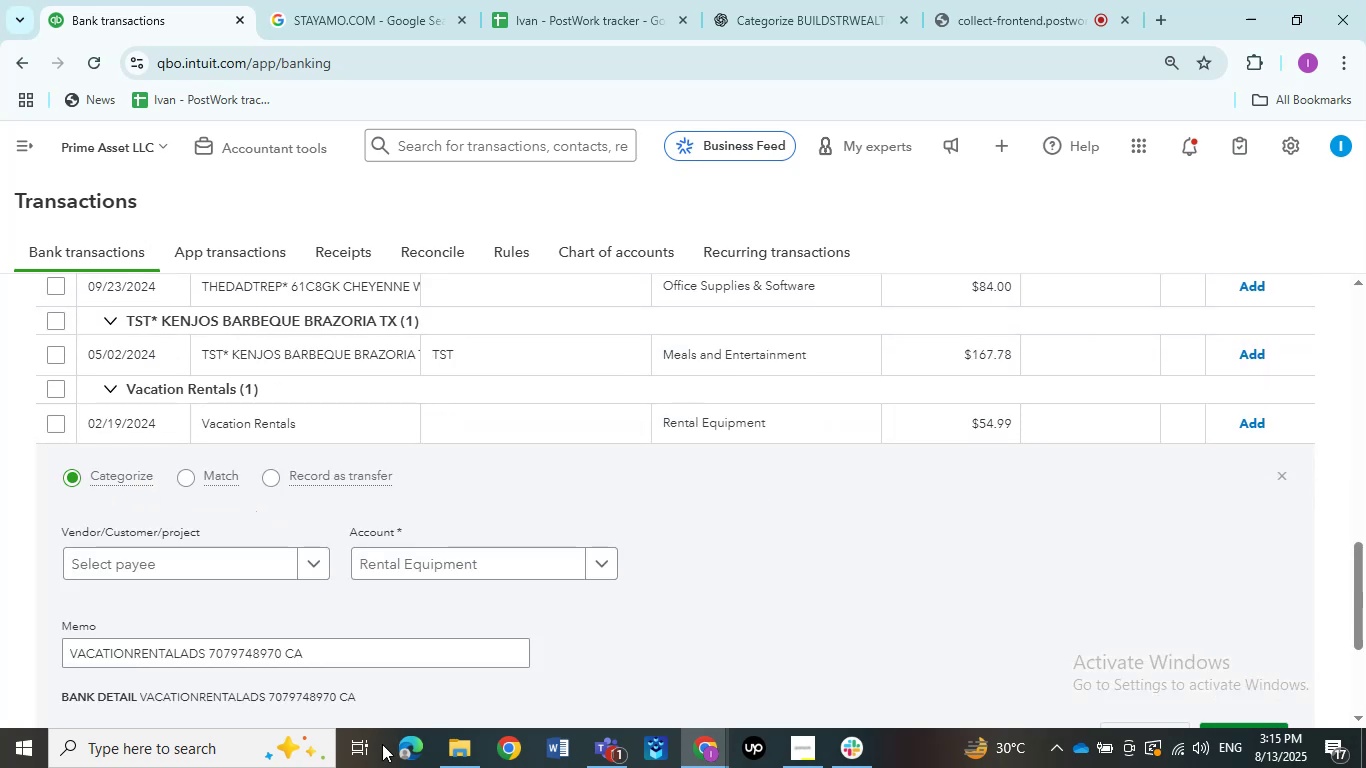 
scroll: coordinate [246, 649], scroll_direction: down, amount: 1.0
 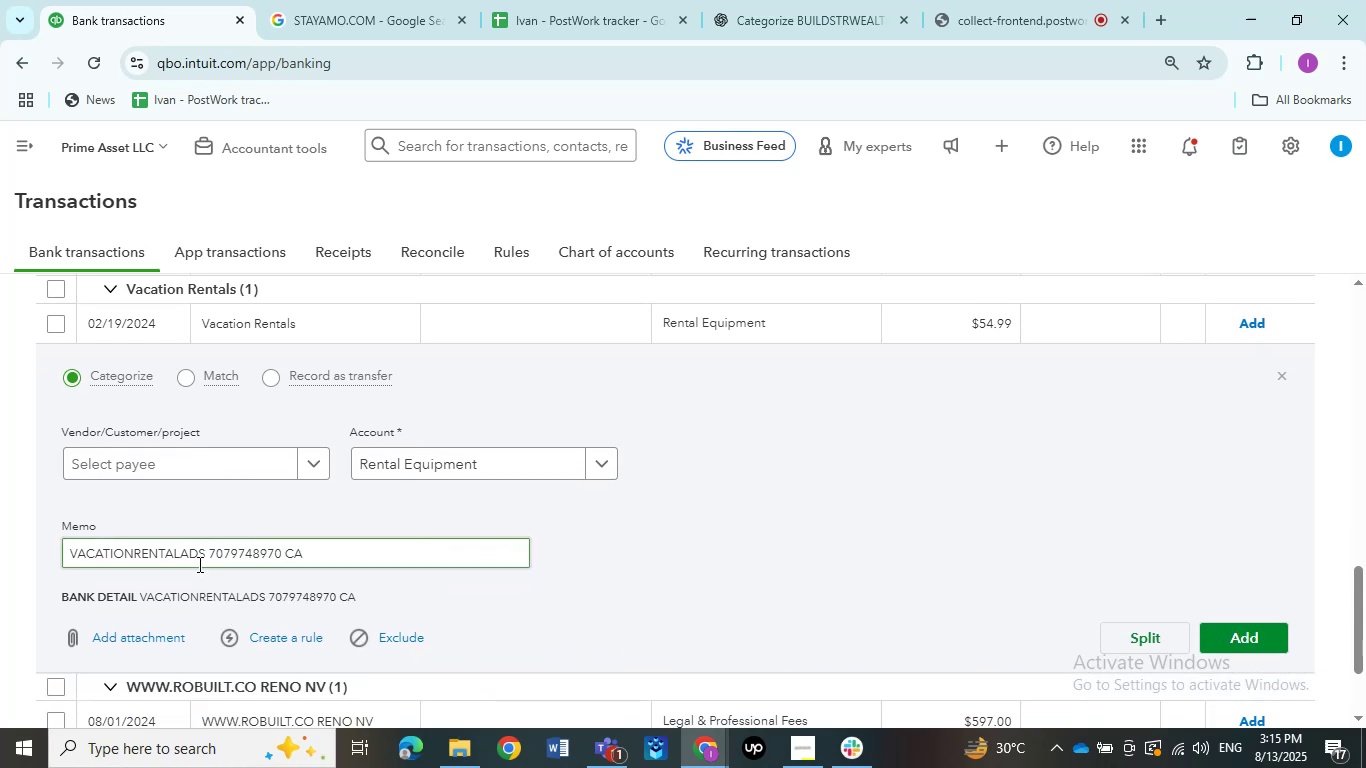 
left_click([205, 556])
 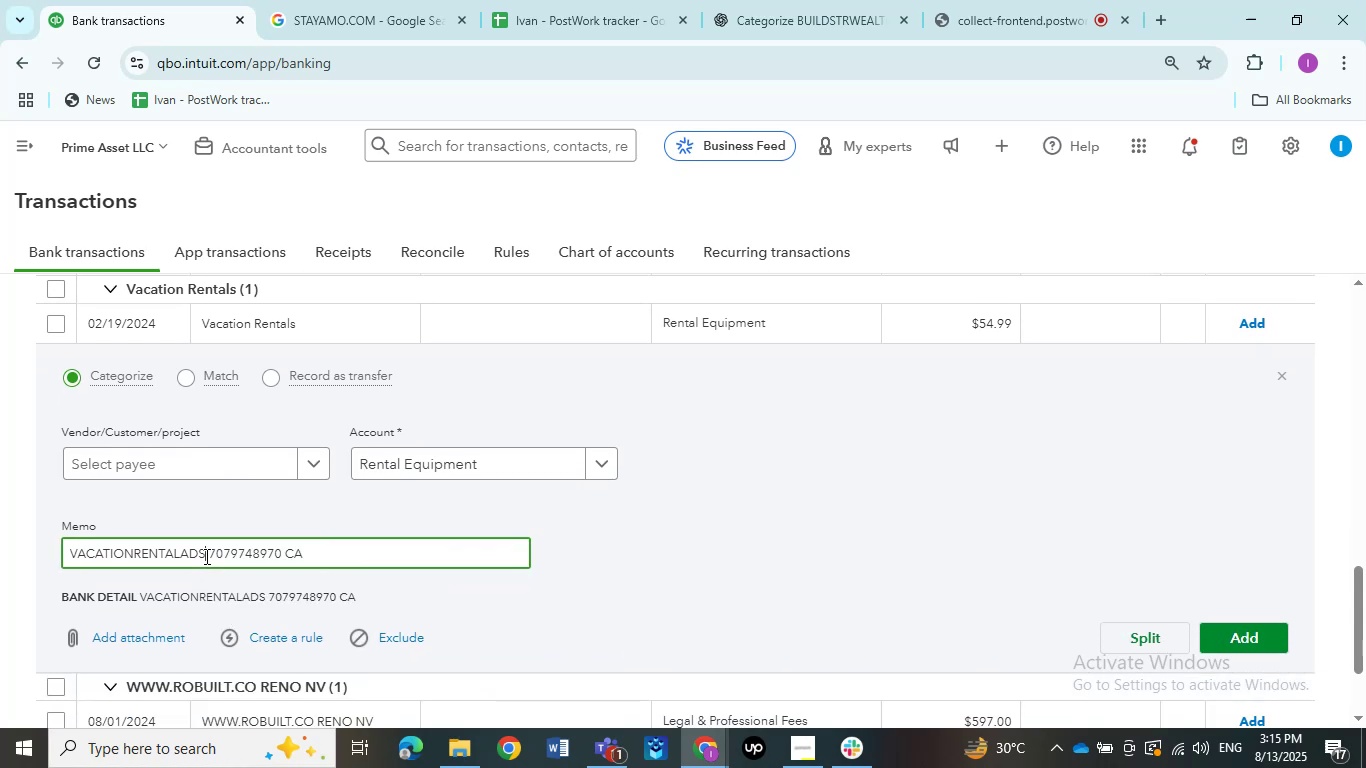 
left_click_drag(start_coordinate=[79, 564], to_coordinate=[49, 564])
 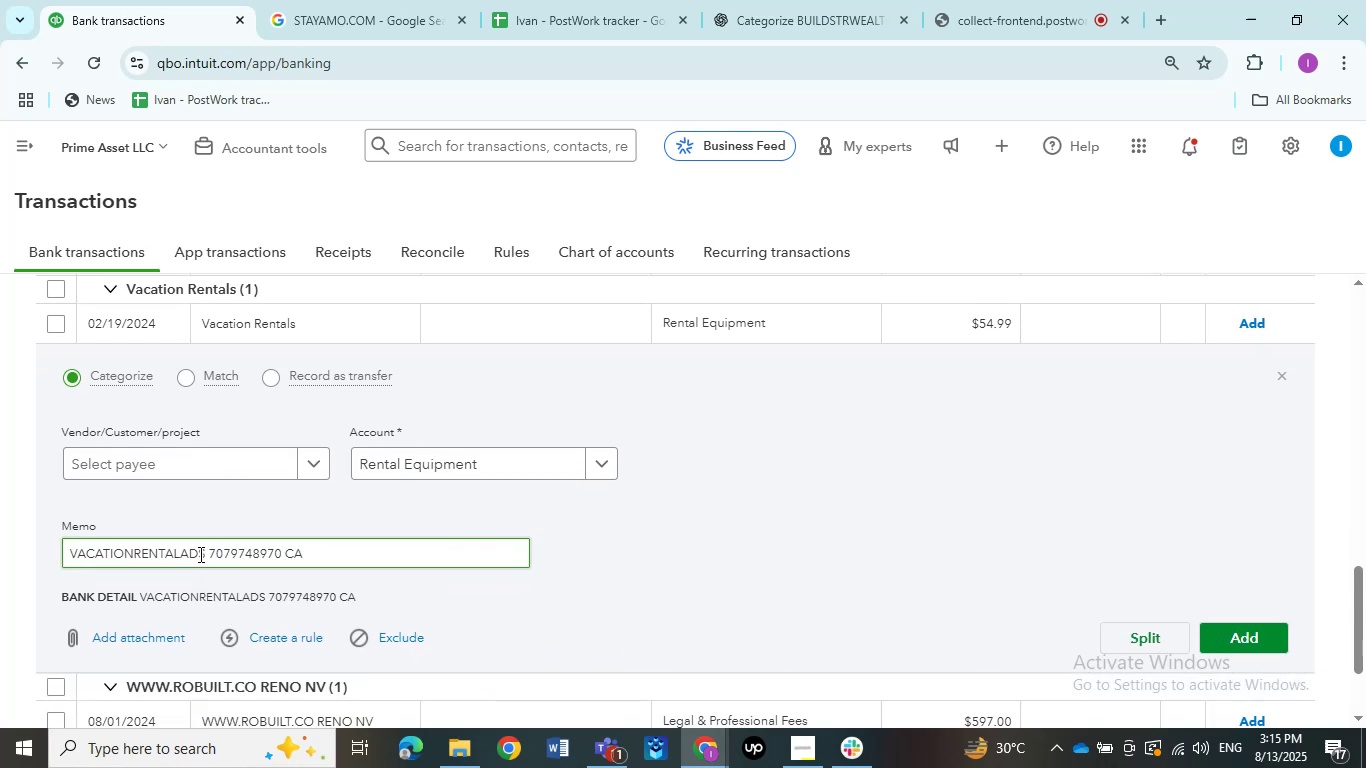 
left_click([206, 555])
 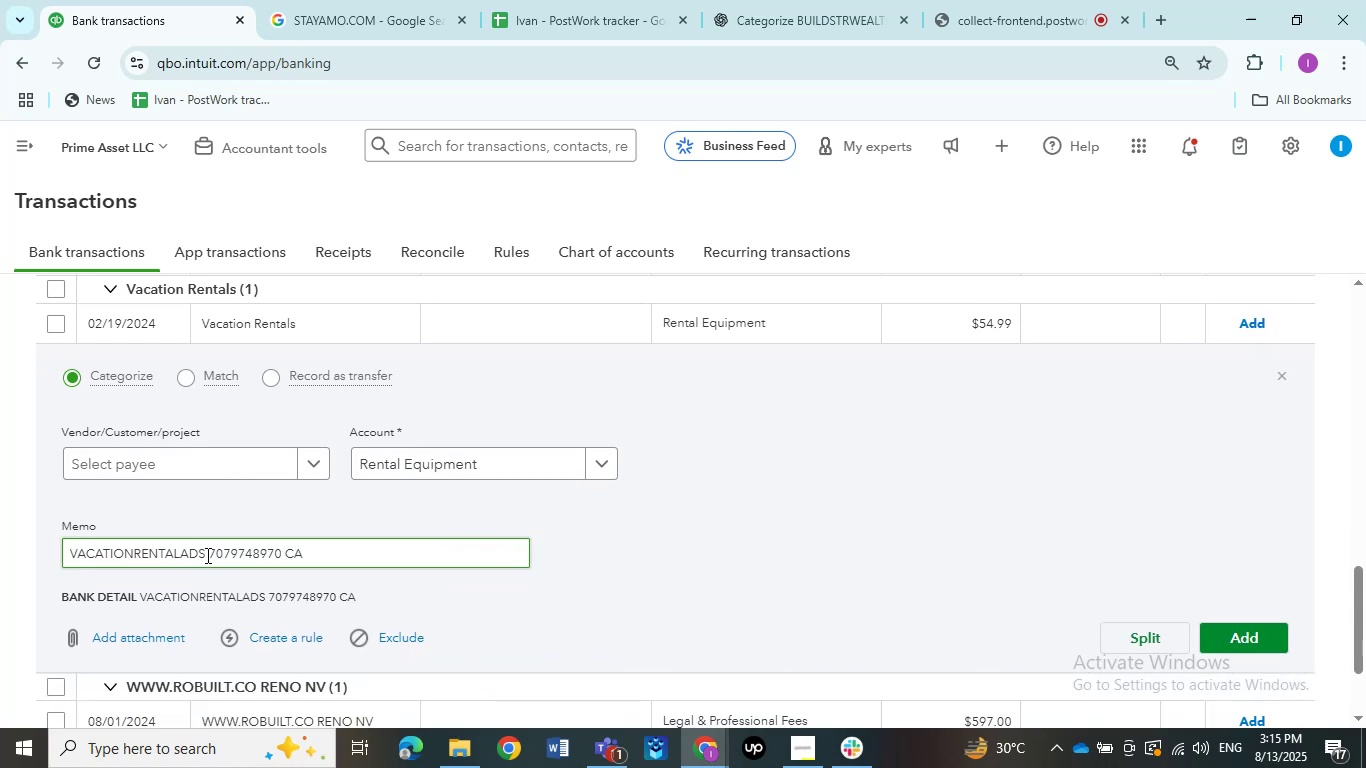 
left_click_drag(start_coordinate=[206, 555], to_coordinate=[107, 555])
 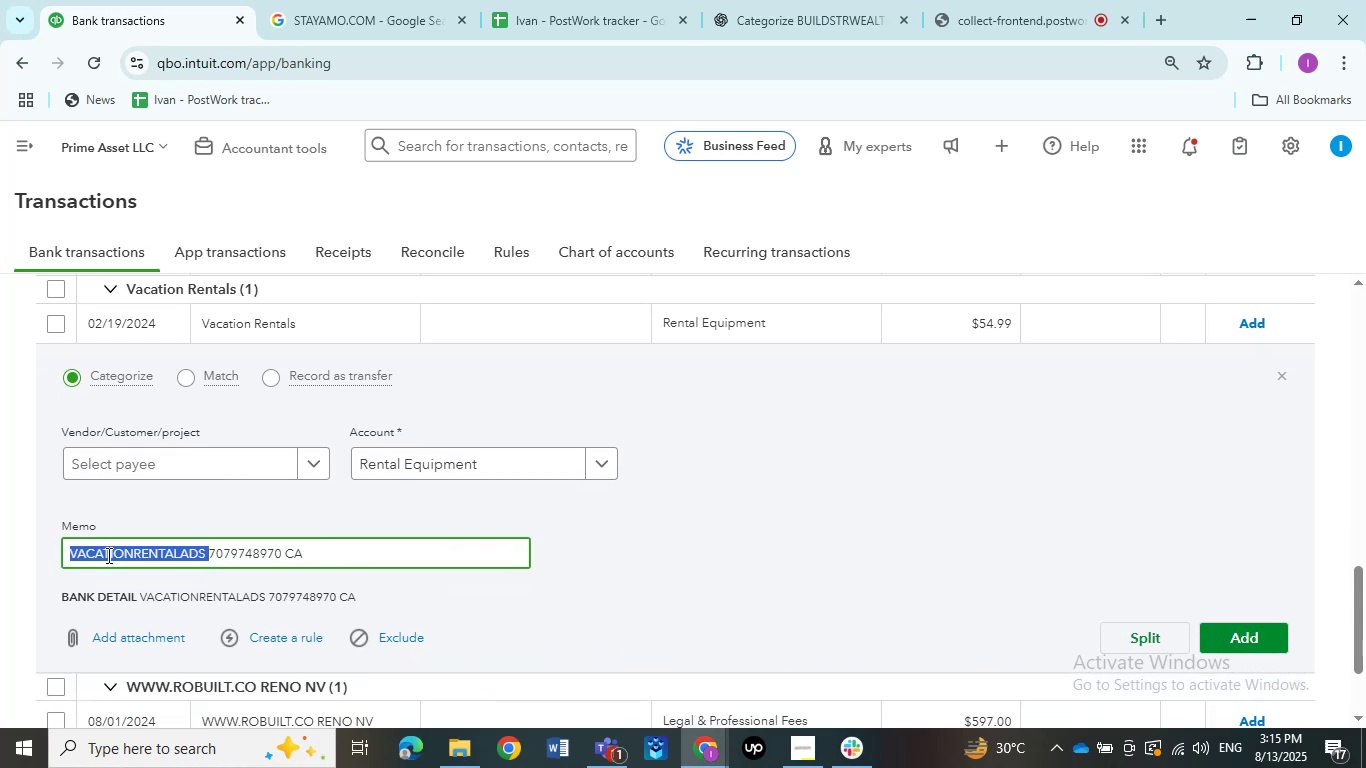 
key(Control+C)
 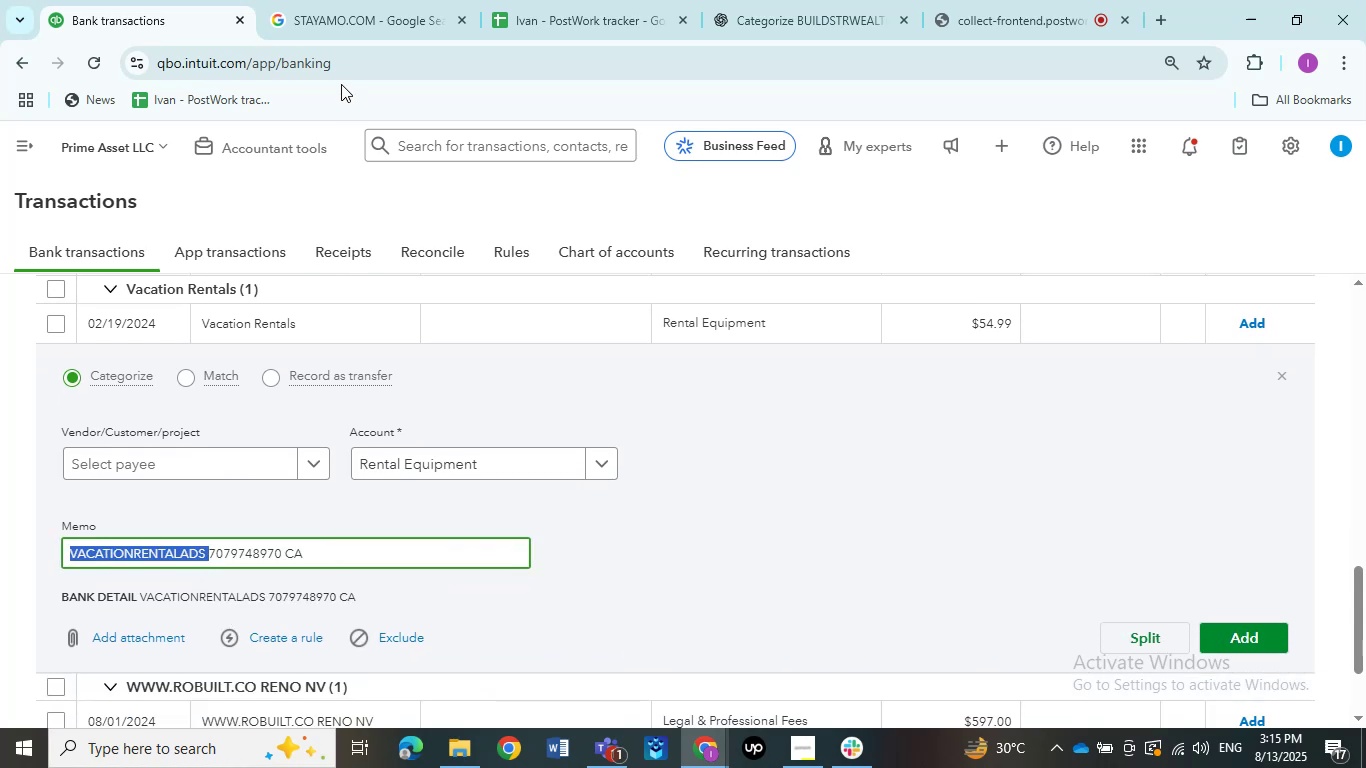 
left_click([345, 24])
 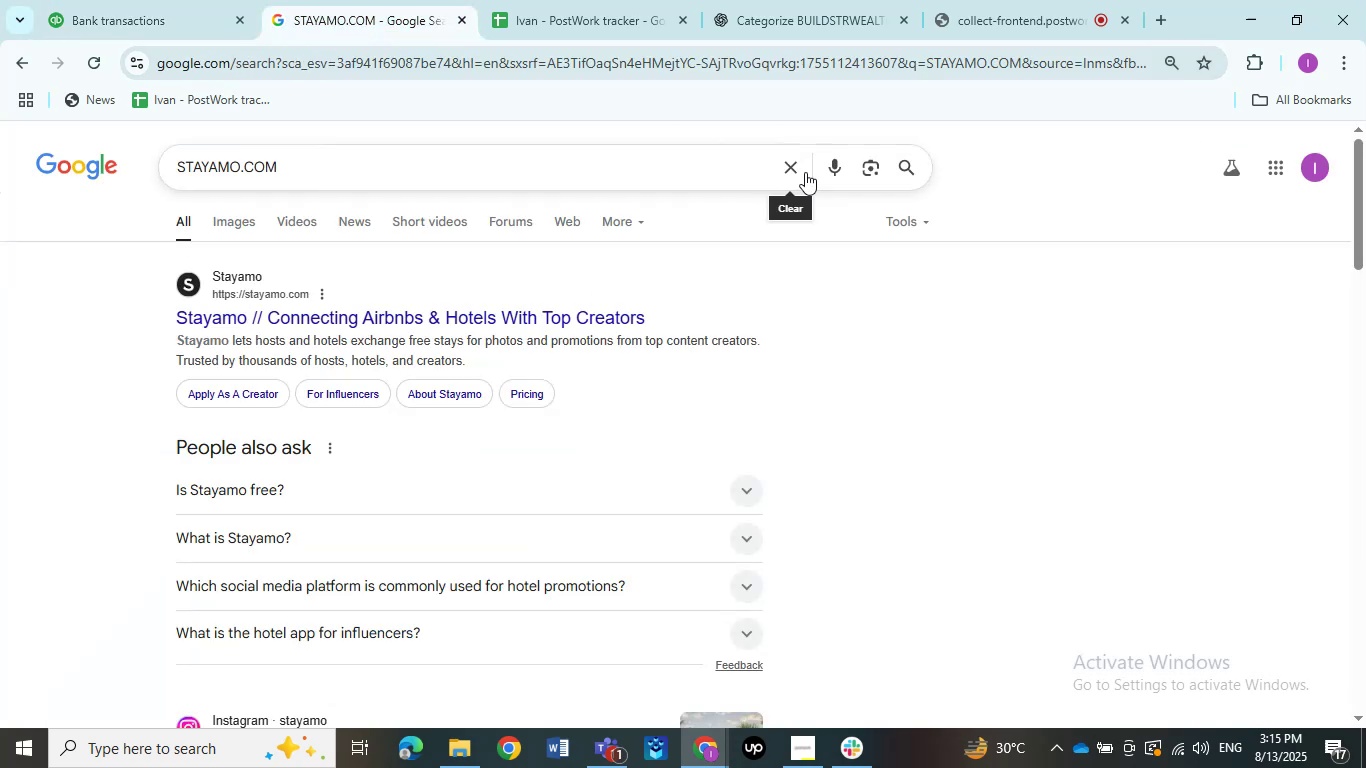 
left_click([791, 168])
 